 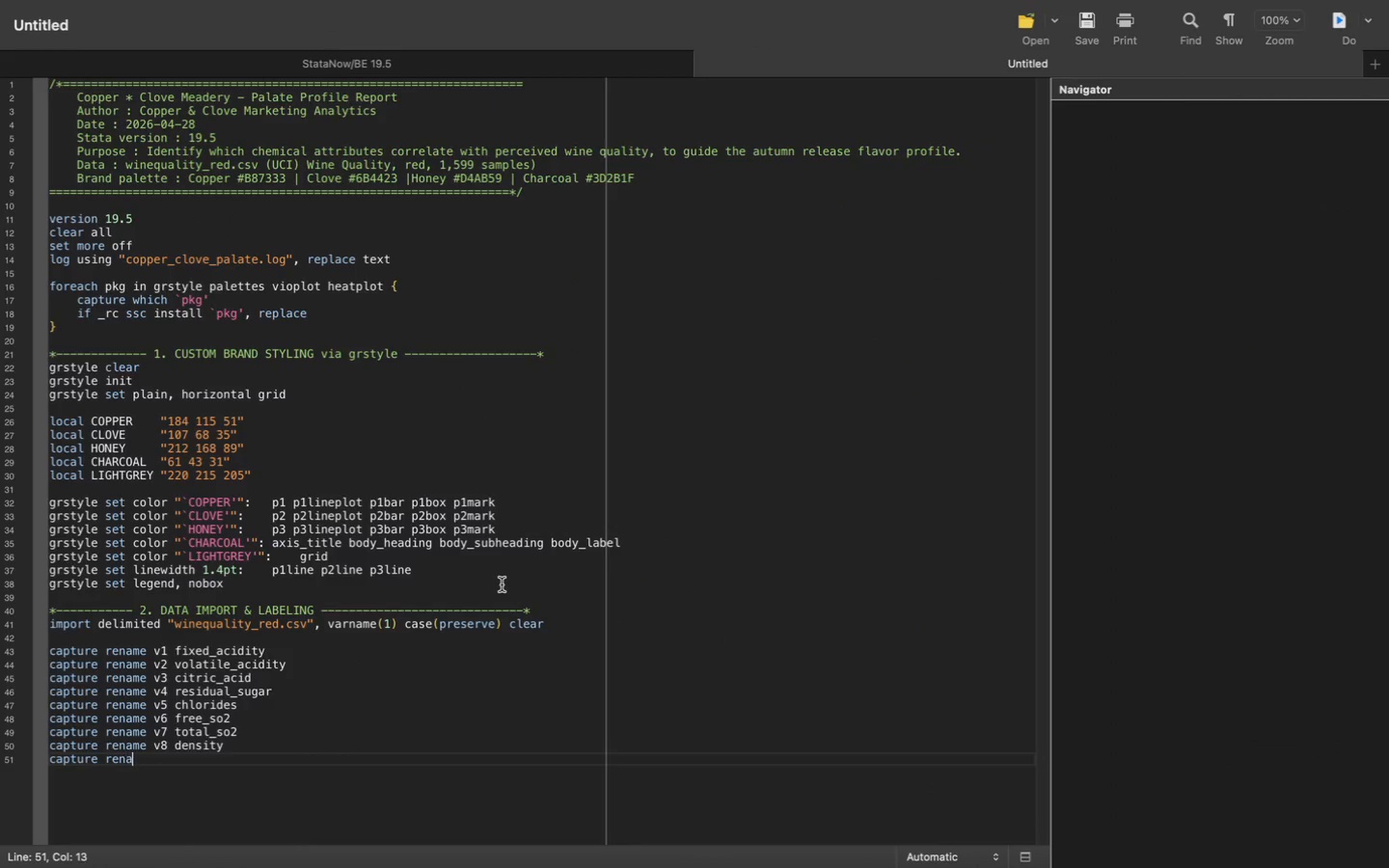 
hold_key(key=ShiftRight, duration=0.5)
 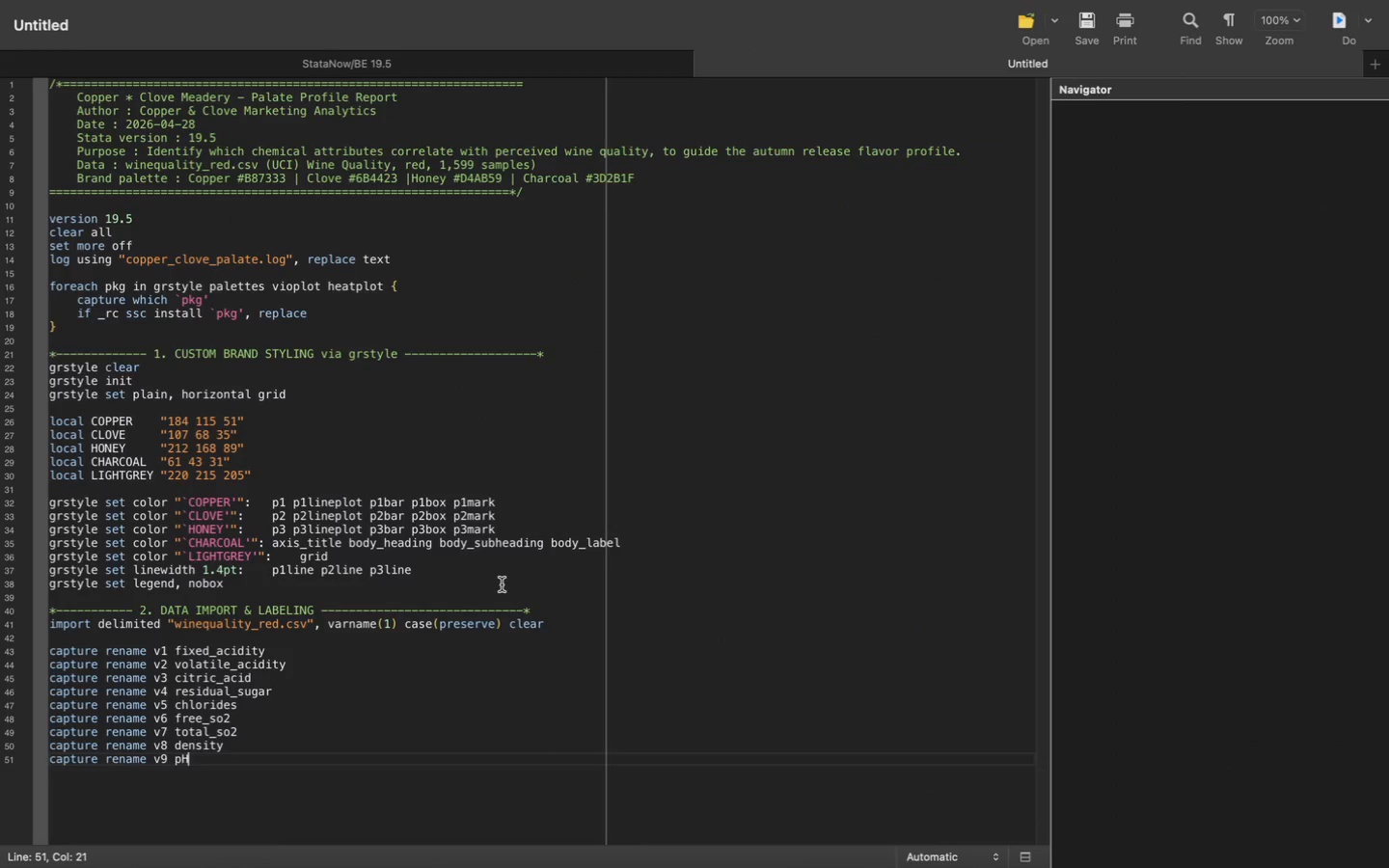 
key(Enter)
 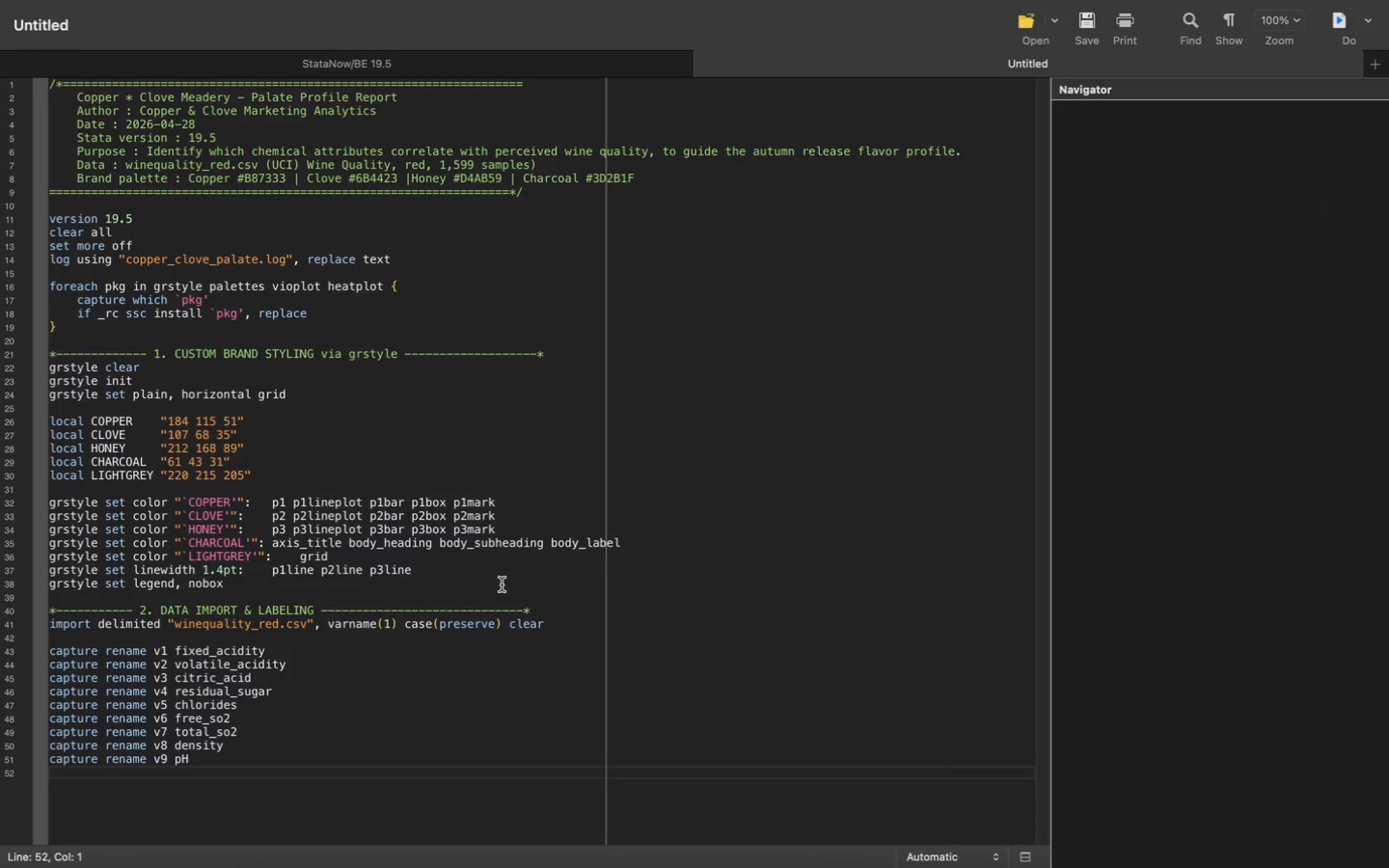 
type(capture rename v10 sulphates)
 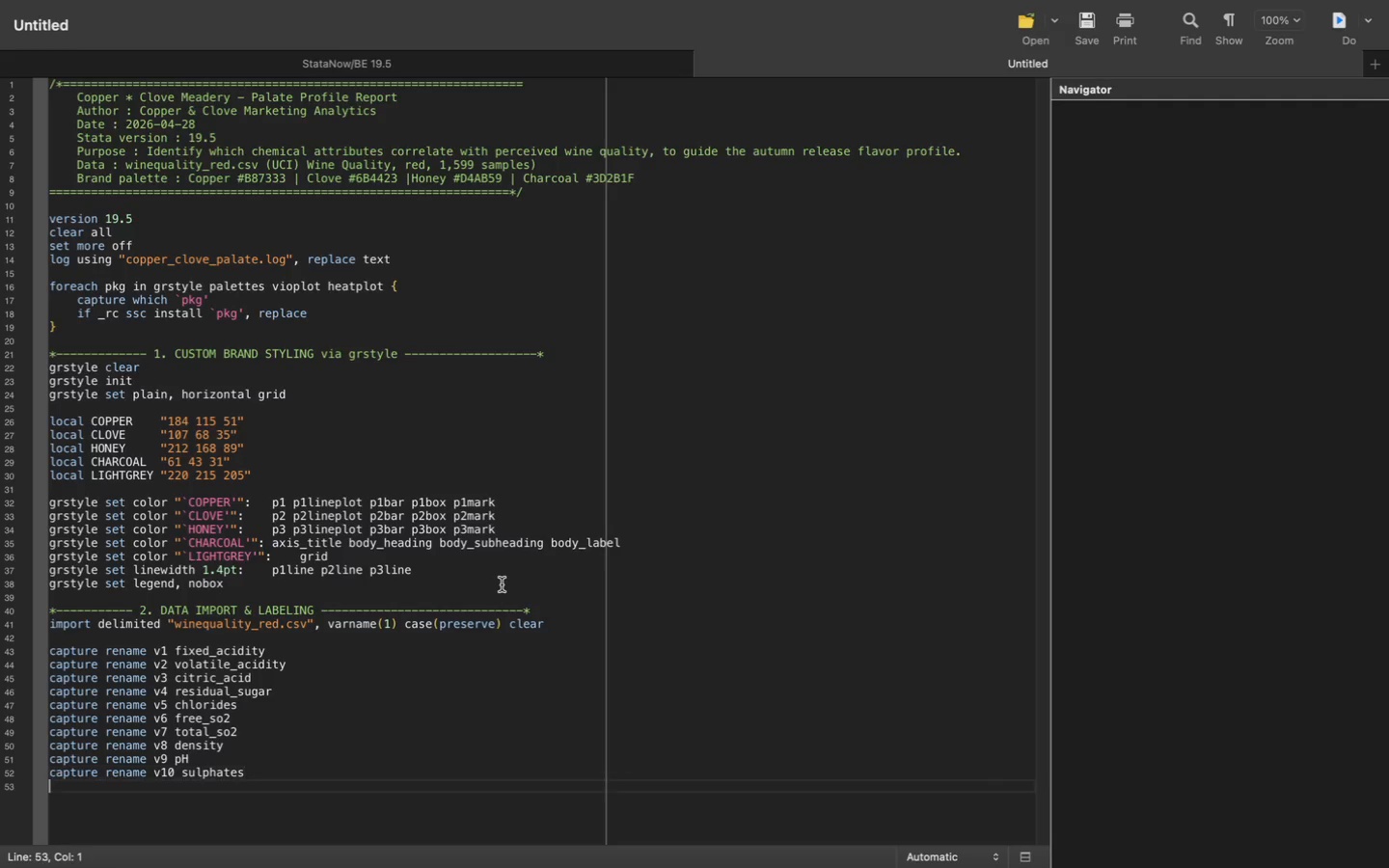 
key(Enter)
 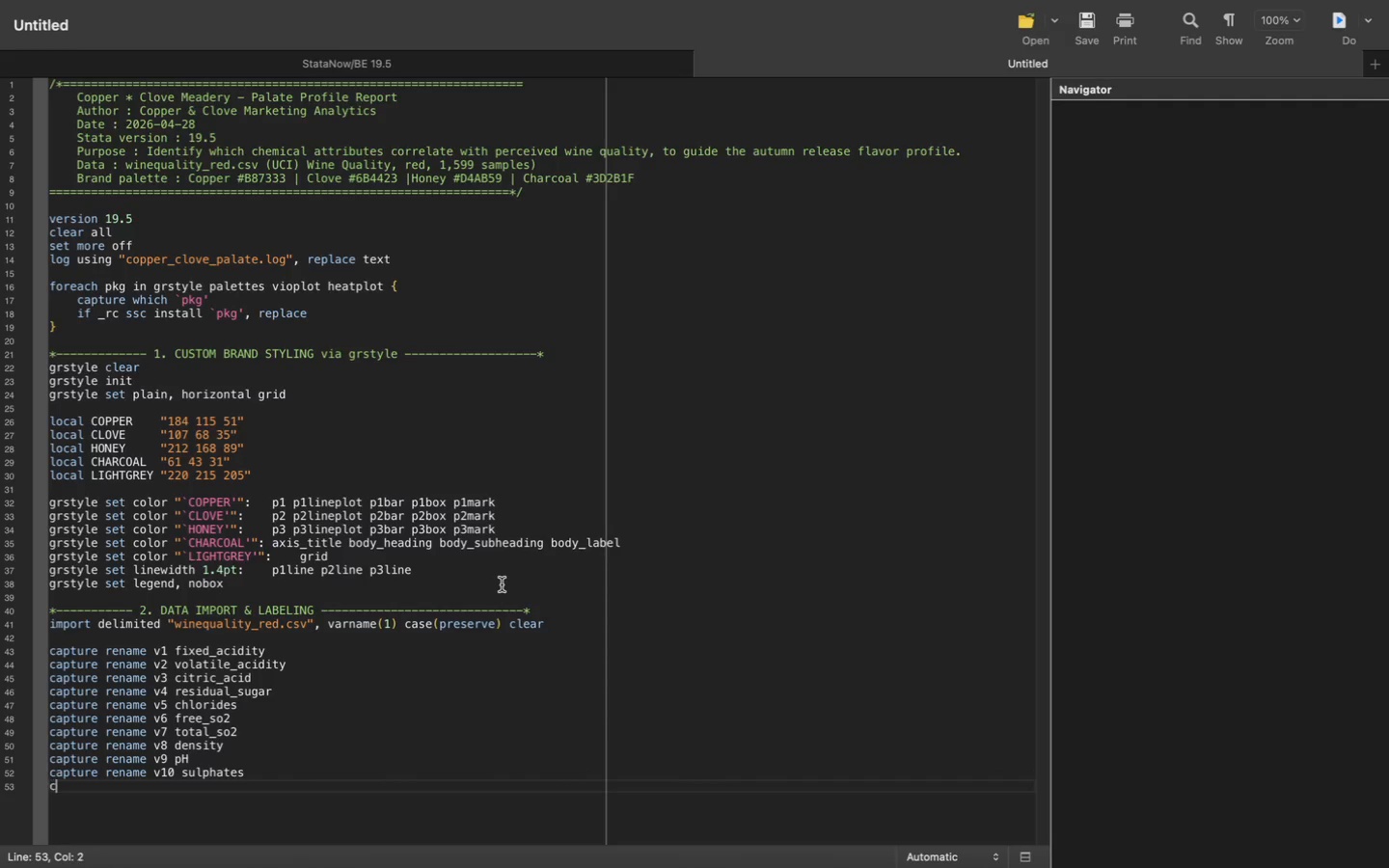 
type(capture v)
key(Backspace)
type(rename v11 alcohol)
 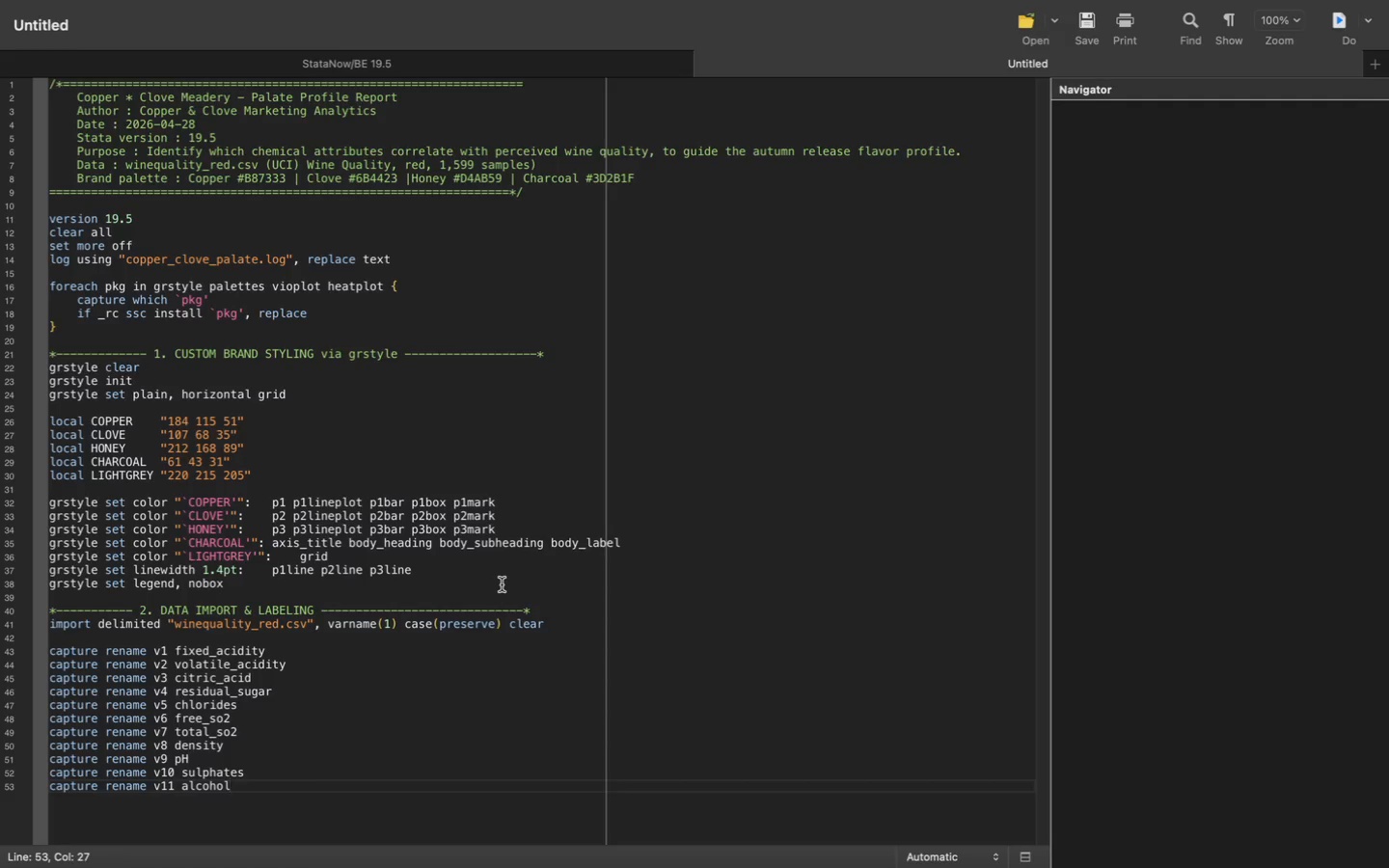 
key(Enter)
 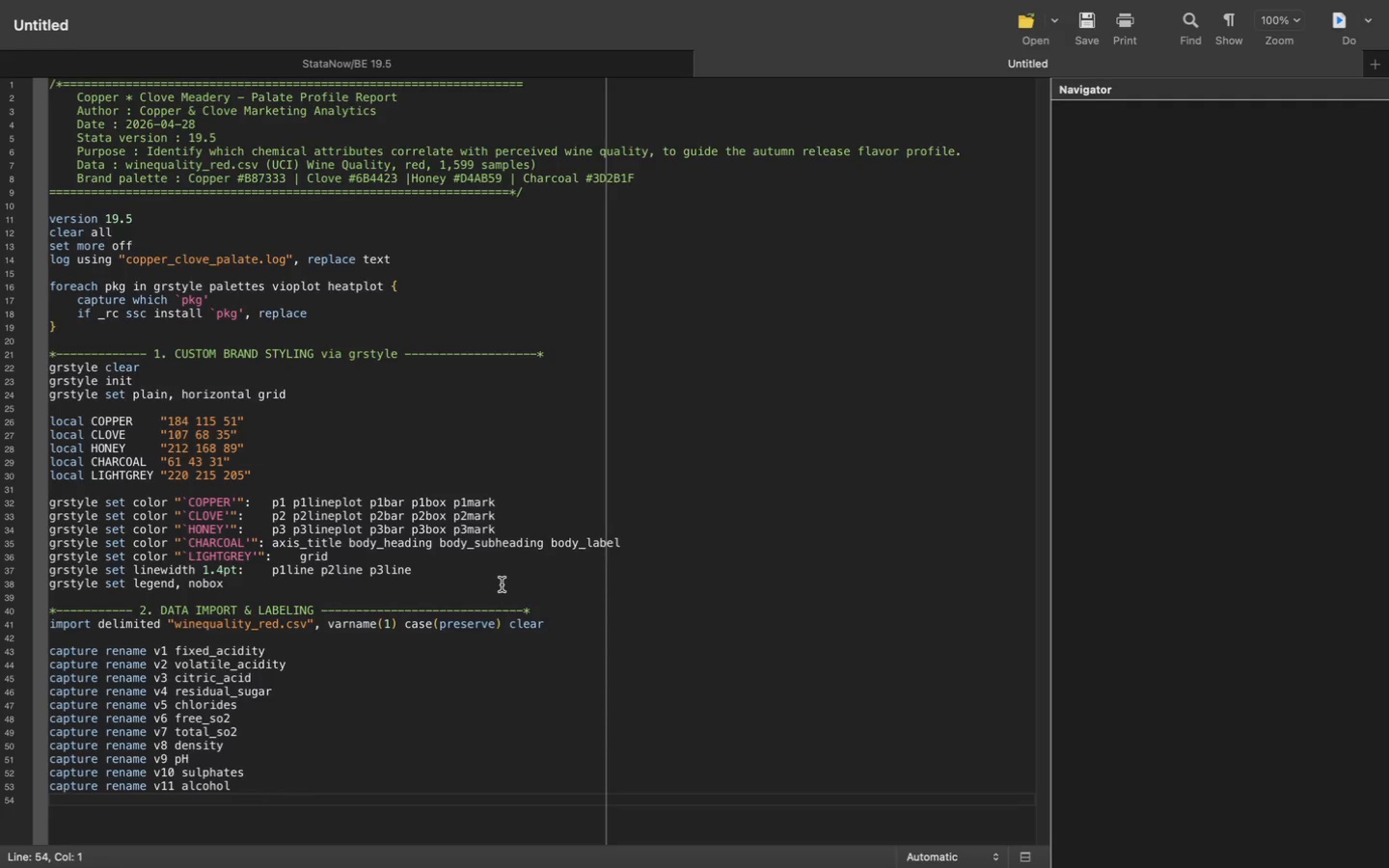 
type(capture rename v12 quality)
 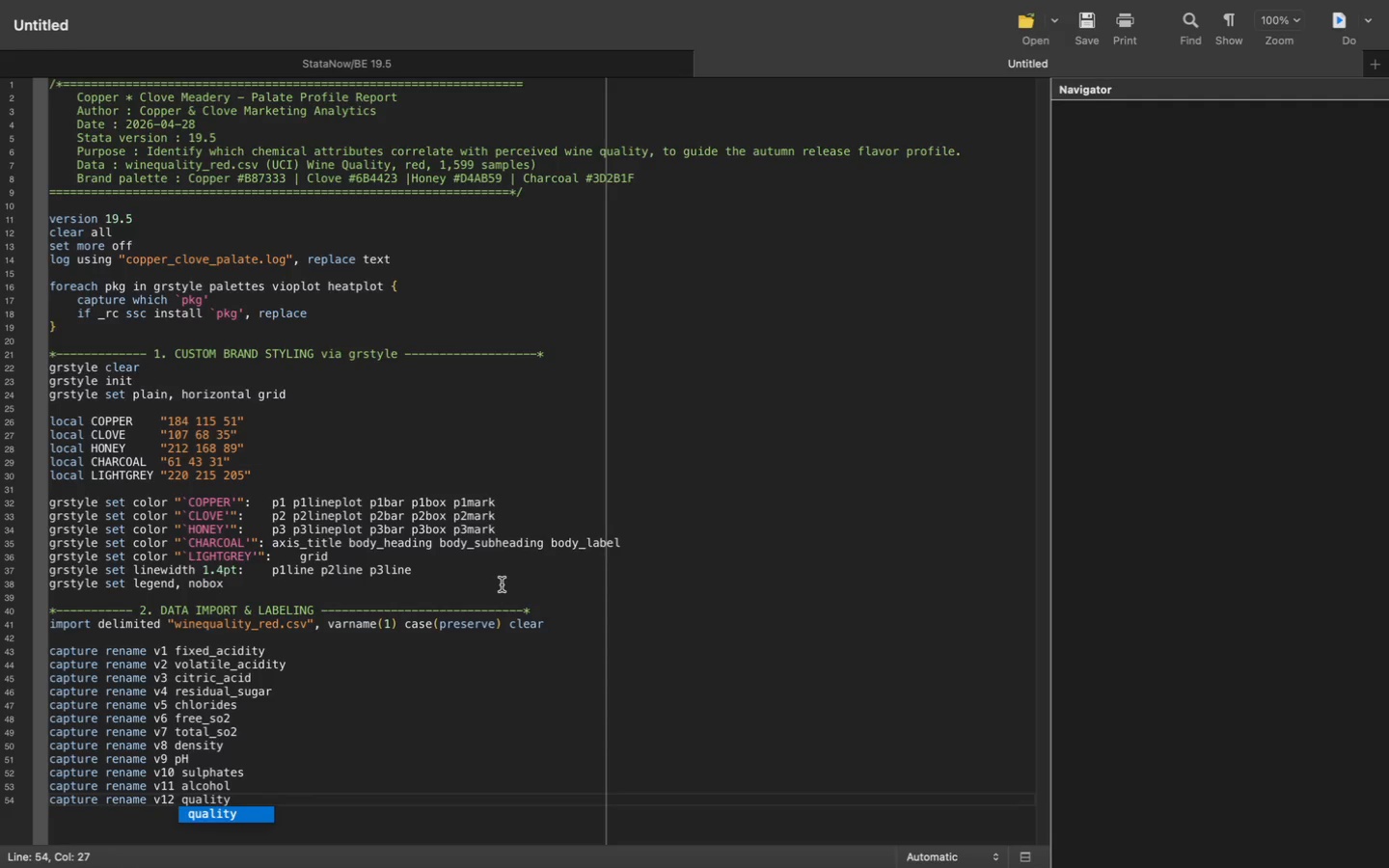 
key(Enter)
 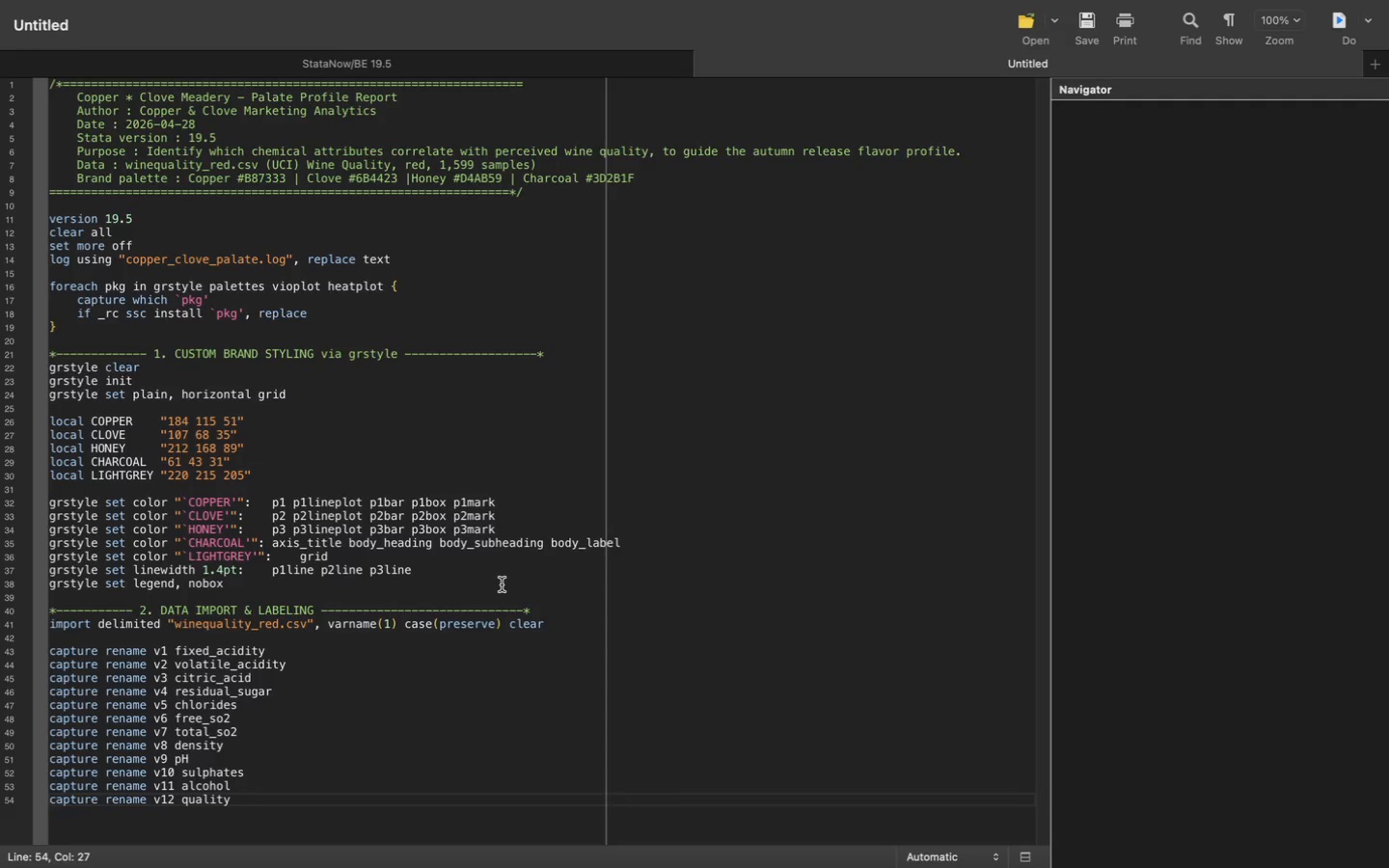 
key(Enter)
 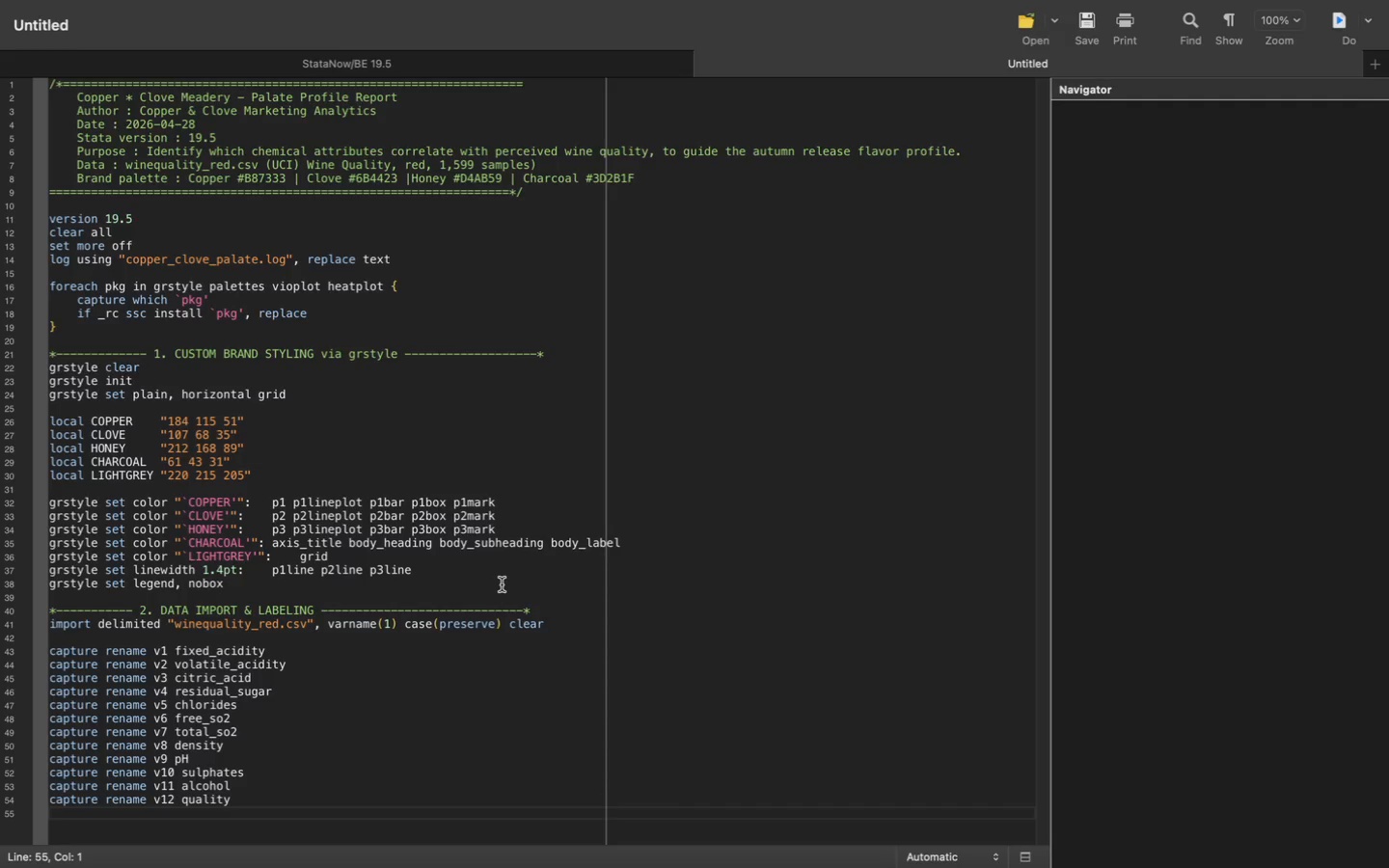 
key(Enter)
 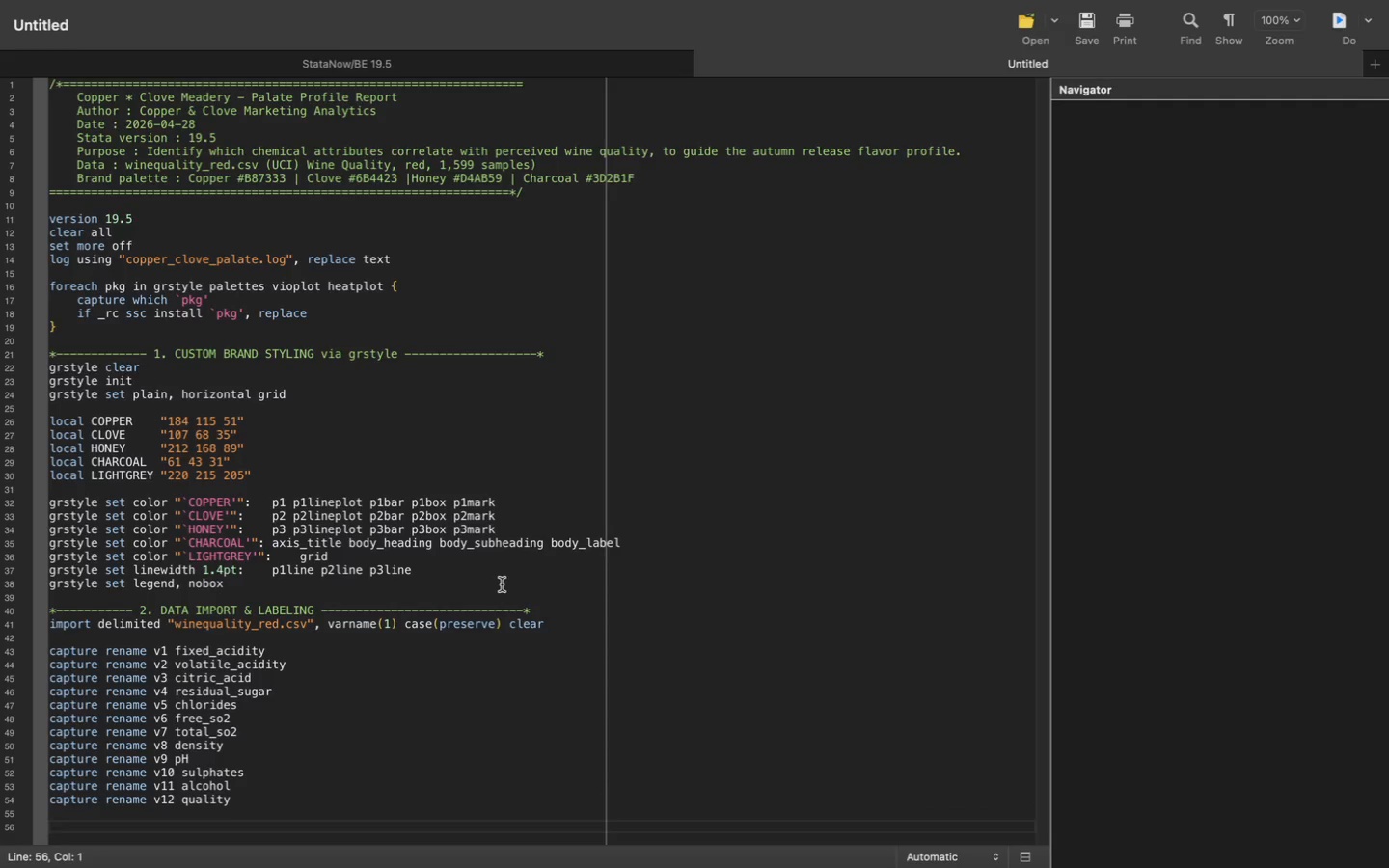 
type(destring fixed acidity)
key(Backspace)
key(Backspace)
key(Backspace)
key(Backspace)
key(Backspace)
key(Backspace)
key(Backspace)
key(Backspace)
key(Backspace)
type(d_acidity volatile_acidity citril)
key(Backspace)
type(c_acid residual_sugar chlorides free_so2 total_so2 density pH sulphates alcohol quality, replace force)
 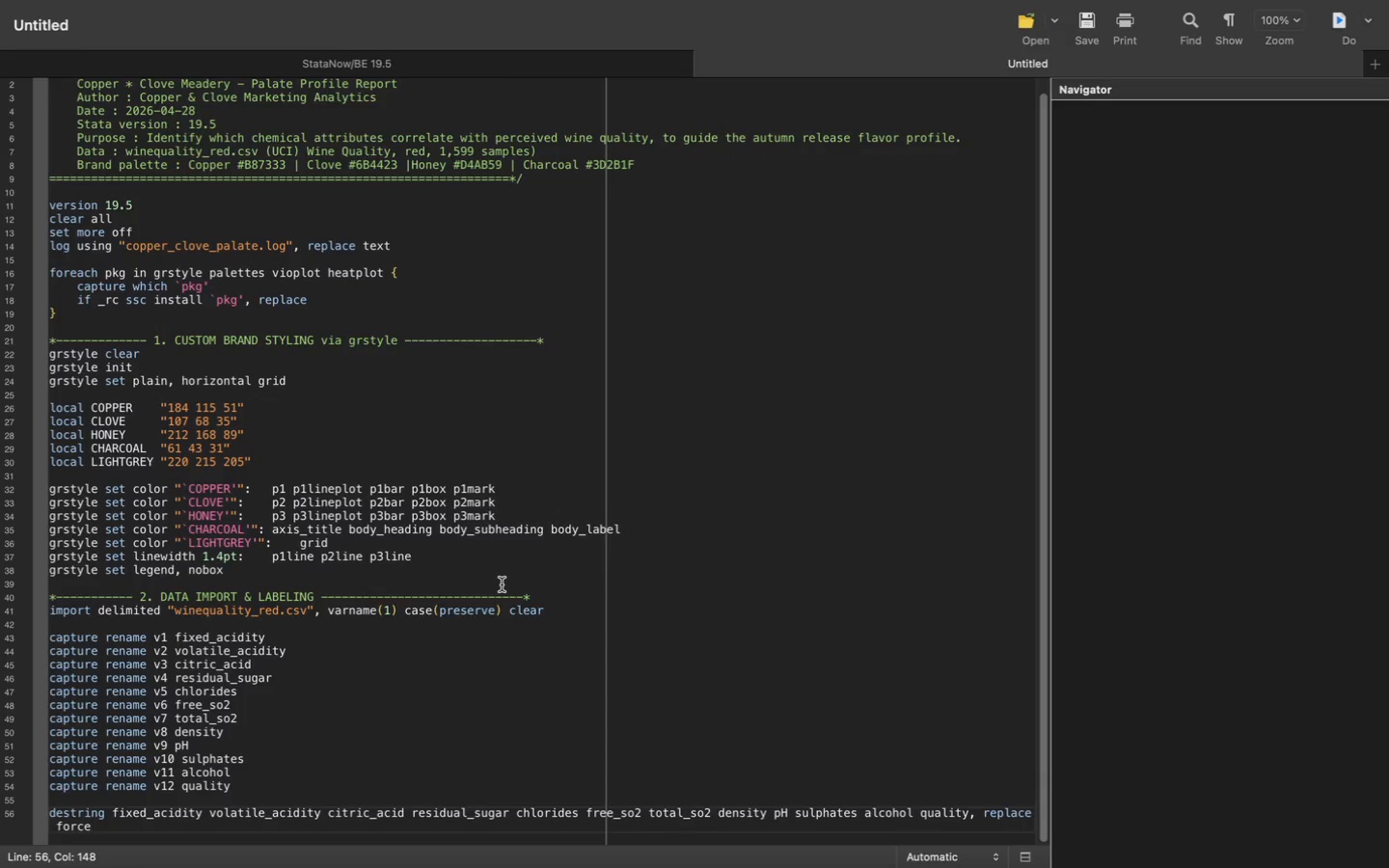 
key(Enter)
 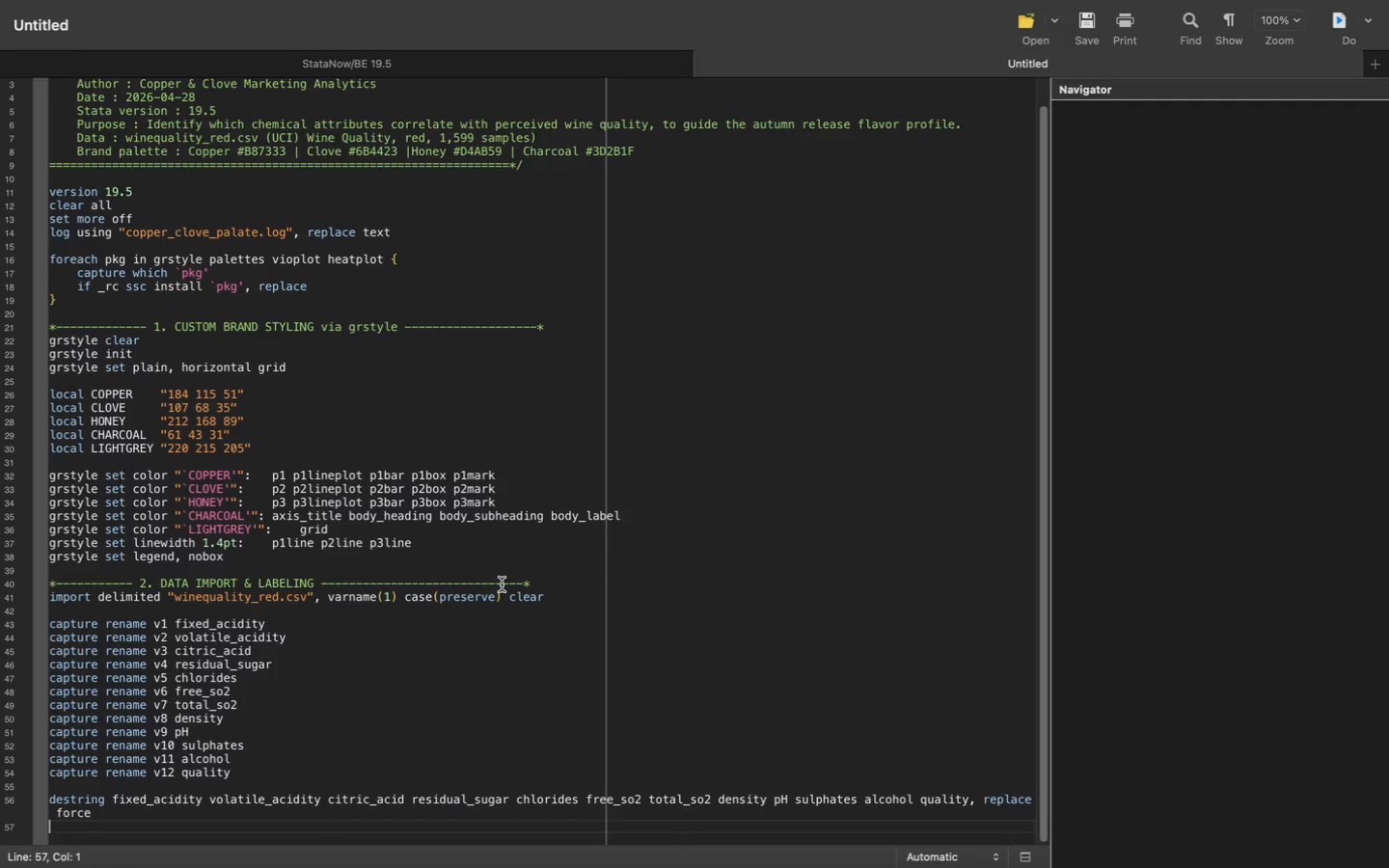 
key(Enter)
 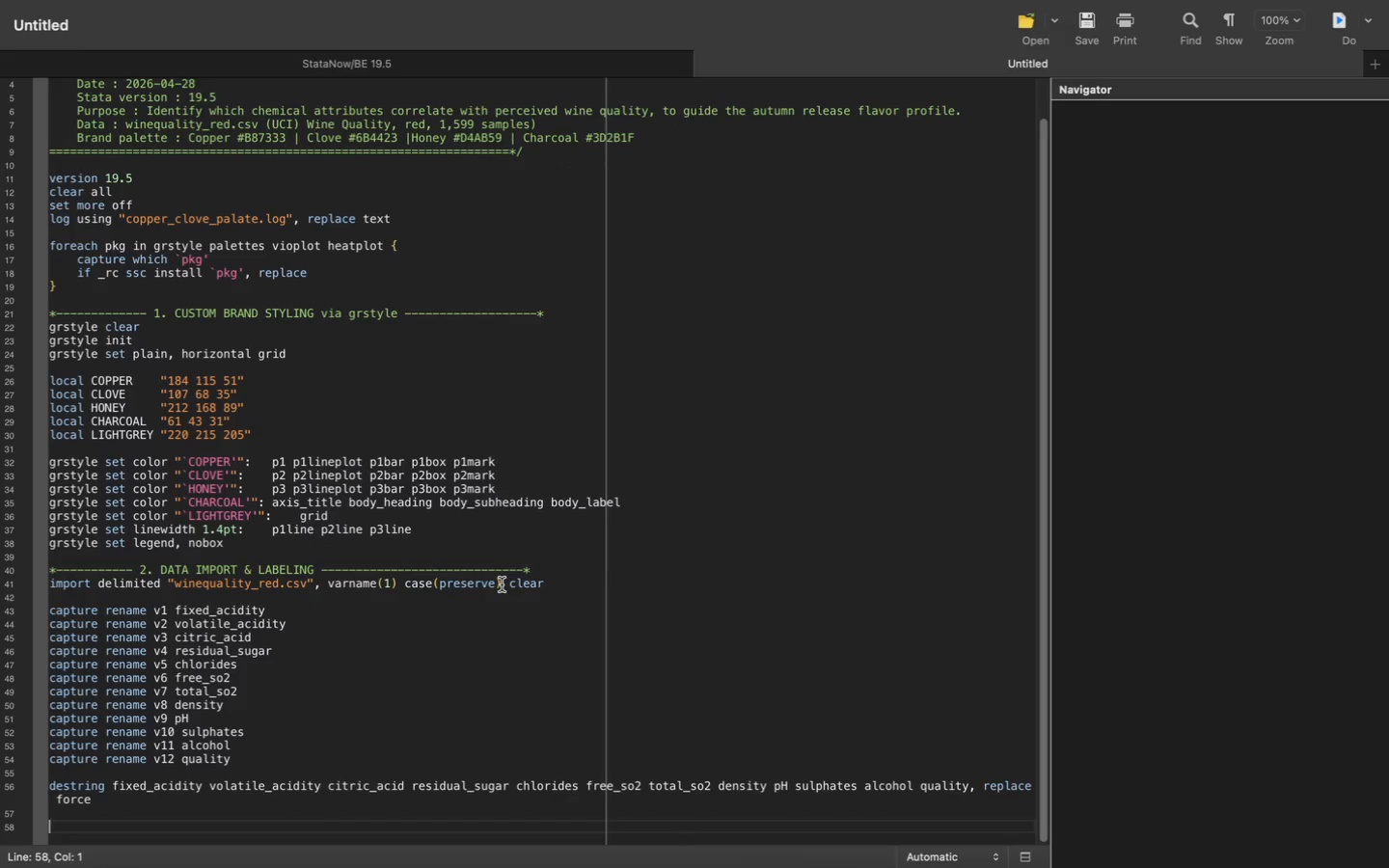 
type(lavel)
key(Backspace)
key(Backspace)
key(Backspace)
type(bel variable alco)
key(Backspace)
key(Backspace)
type(o)
key(Backspace)
type(cohol)
key(Tab)
key(Tab)
key(Tab)
type("Alcohol (%vol))
 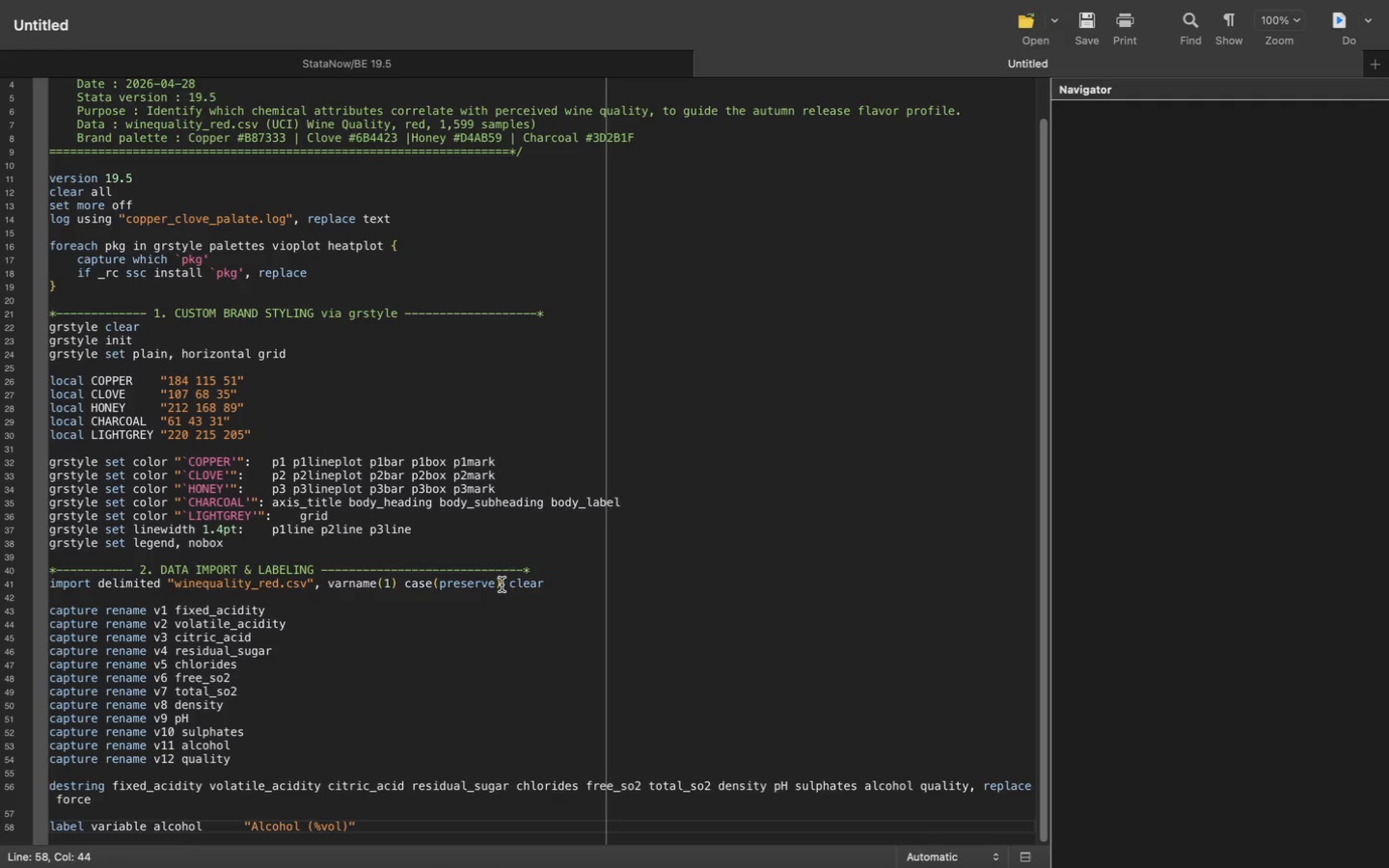 
key(ArrowRight)
 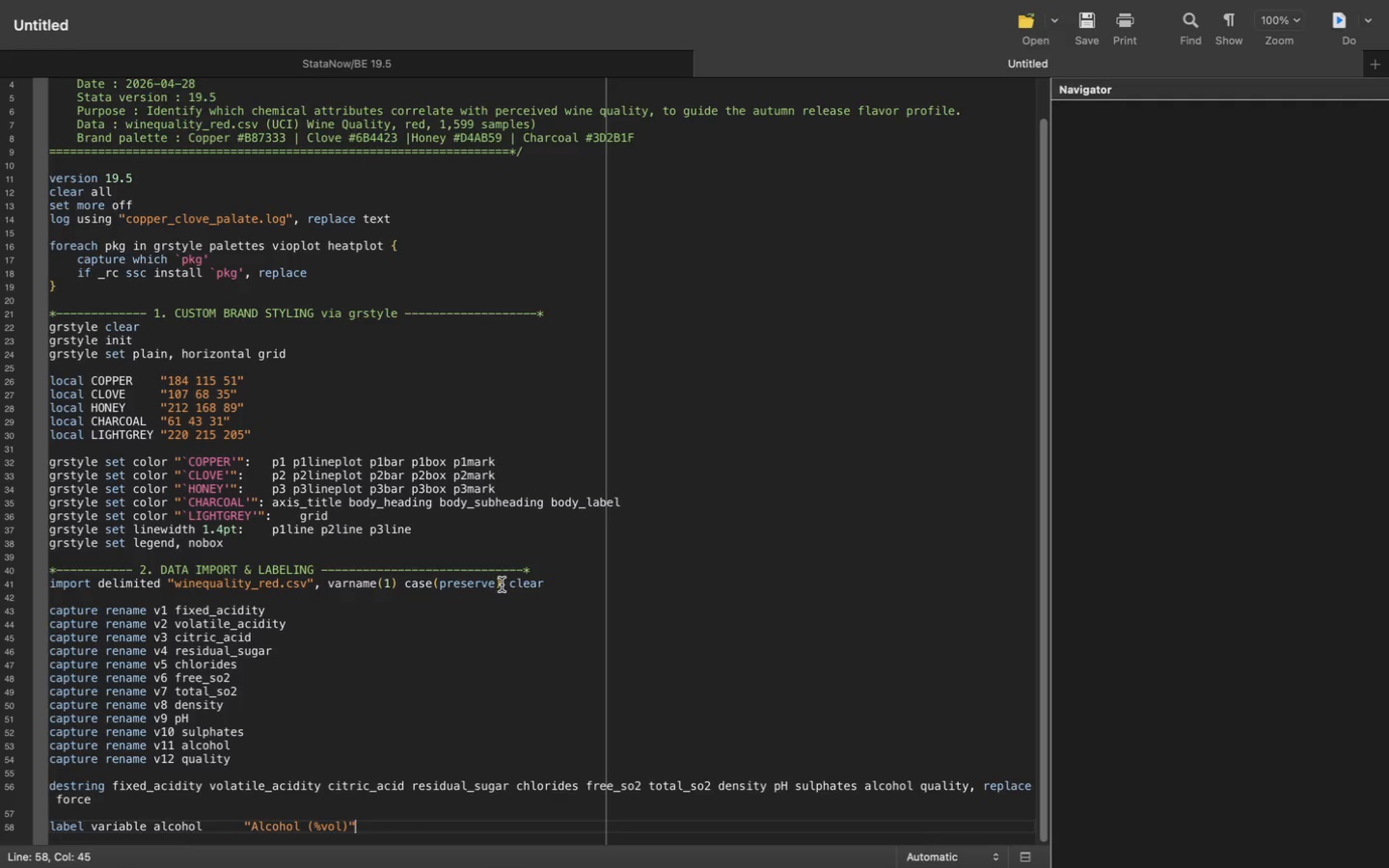 
key(Enter)
 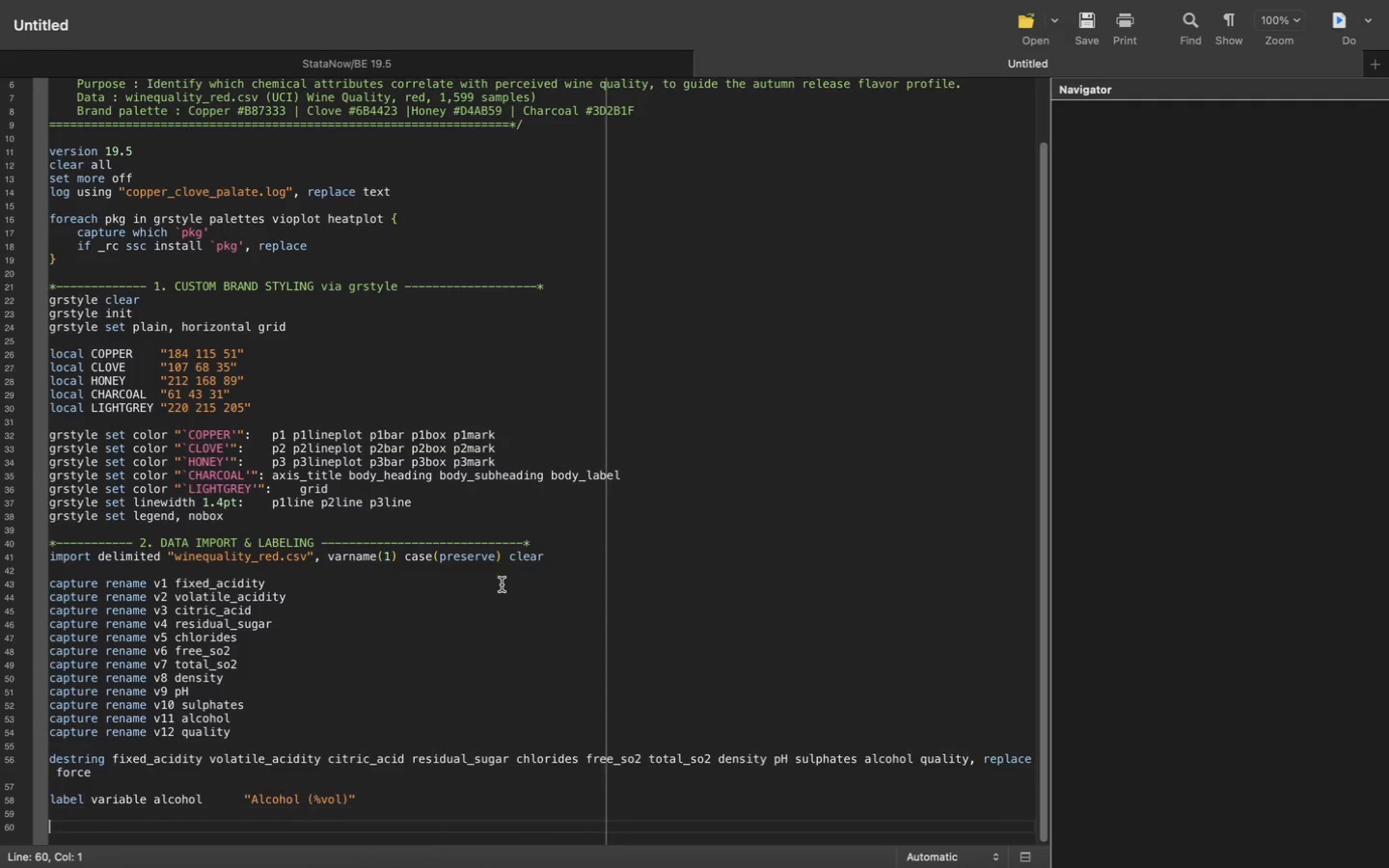 
key(Enter)
 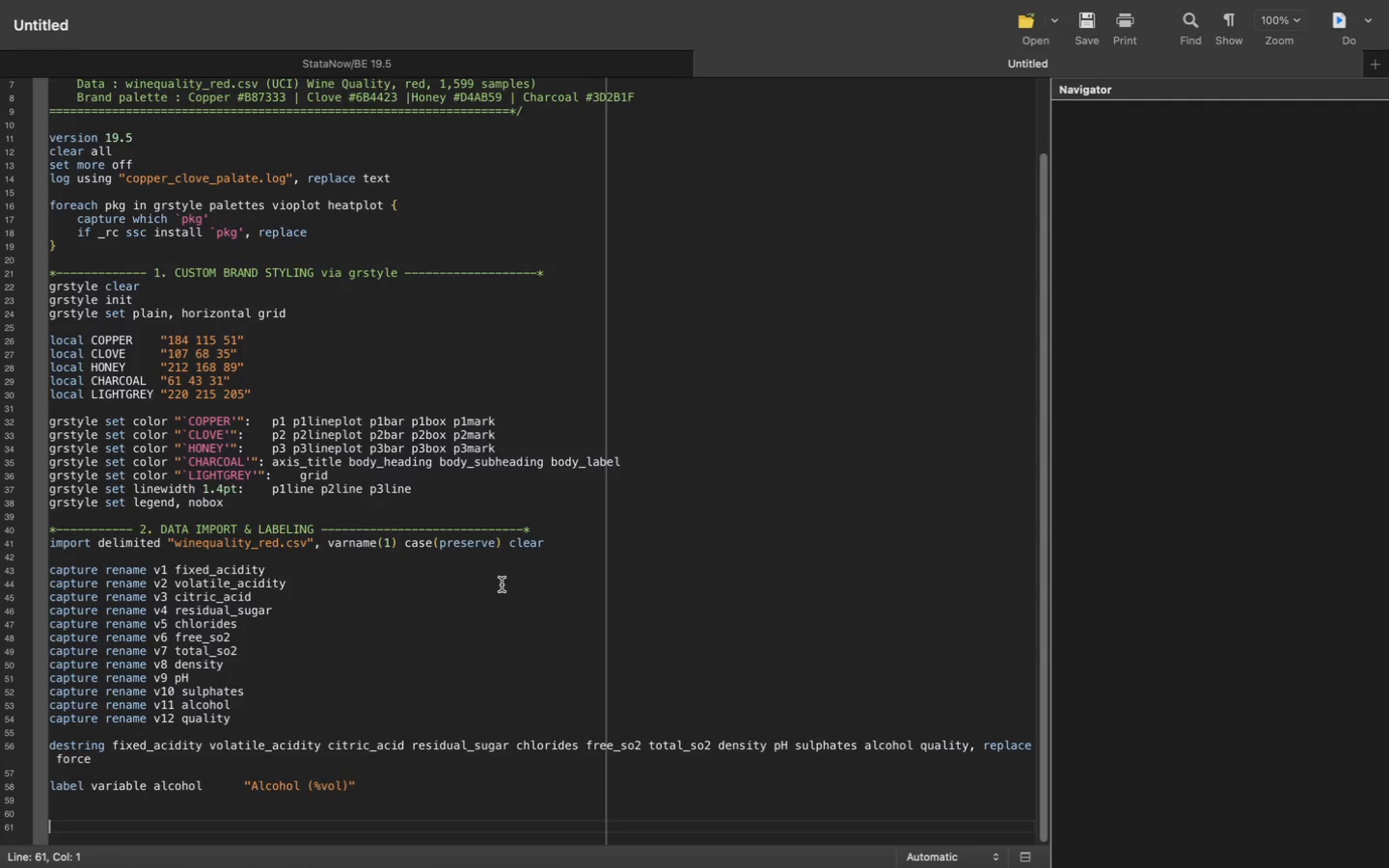 
hold_key(key=Enter, duration=1.51)
 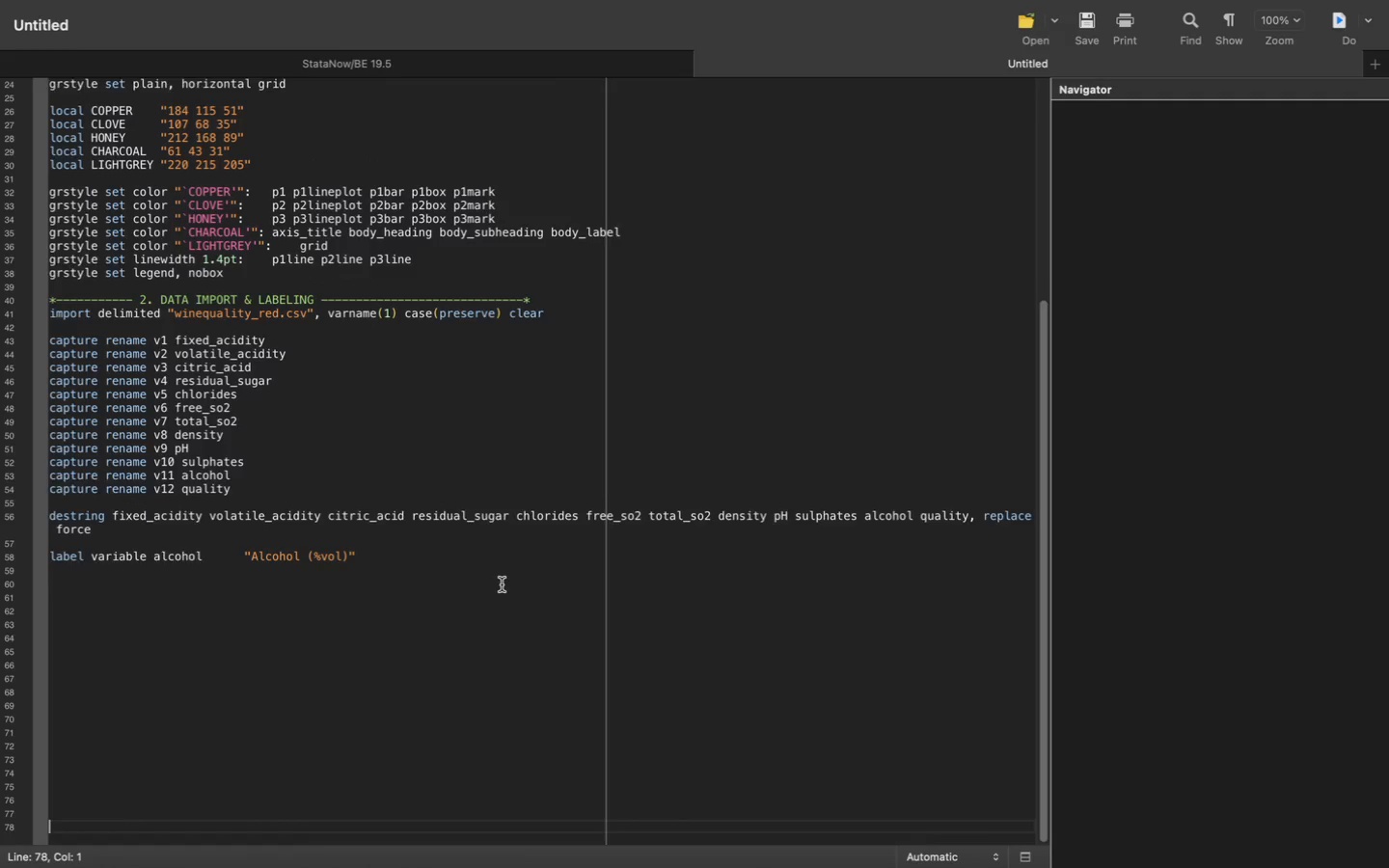 
hold_key(key=Enter, duration=1.51)
 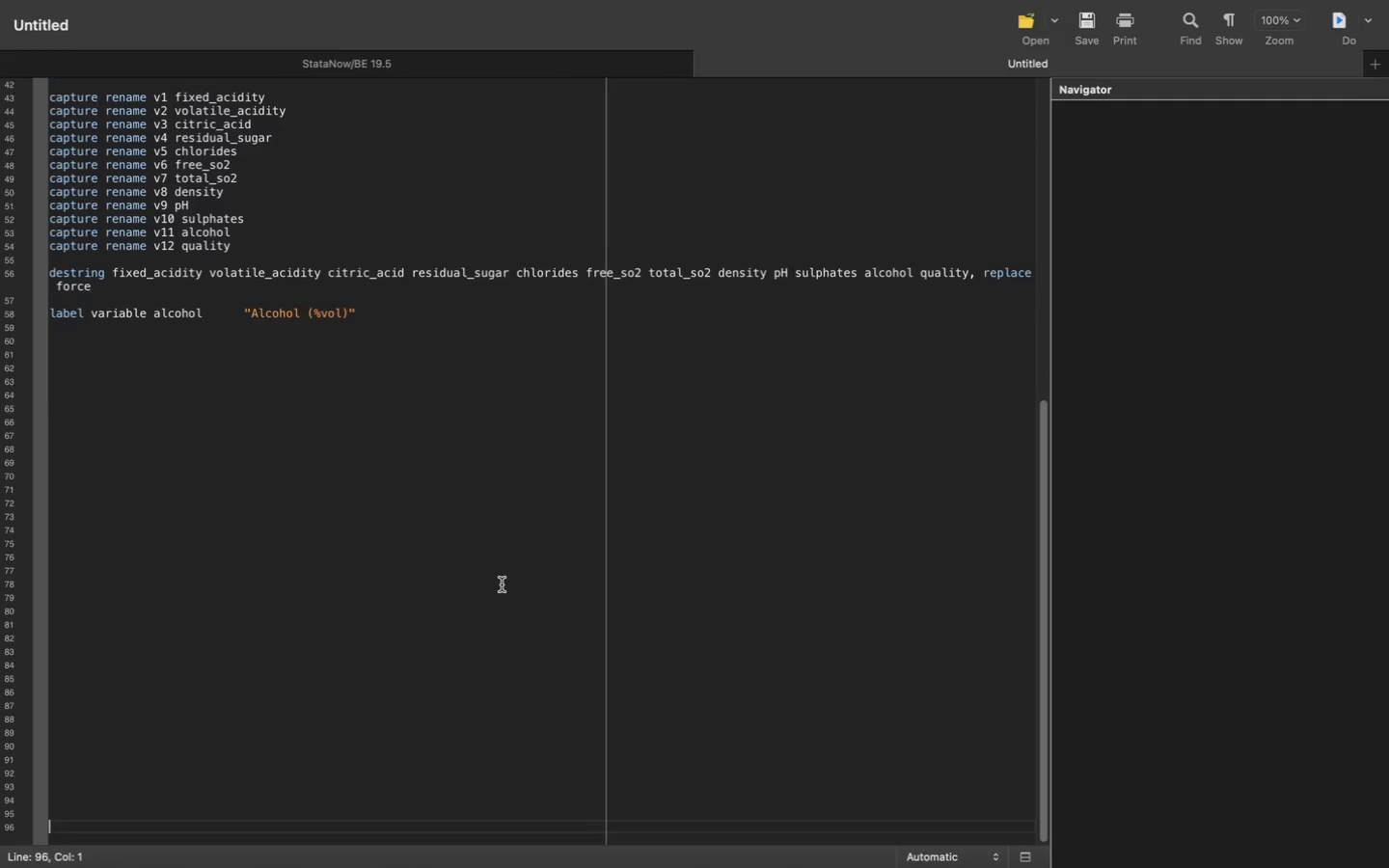 
hold_key(key=Enter, duration=0.61)
 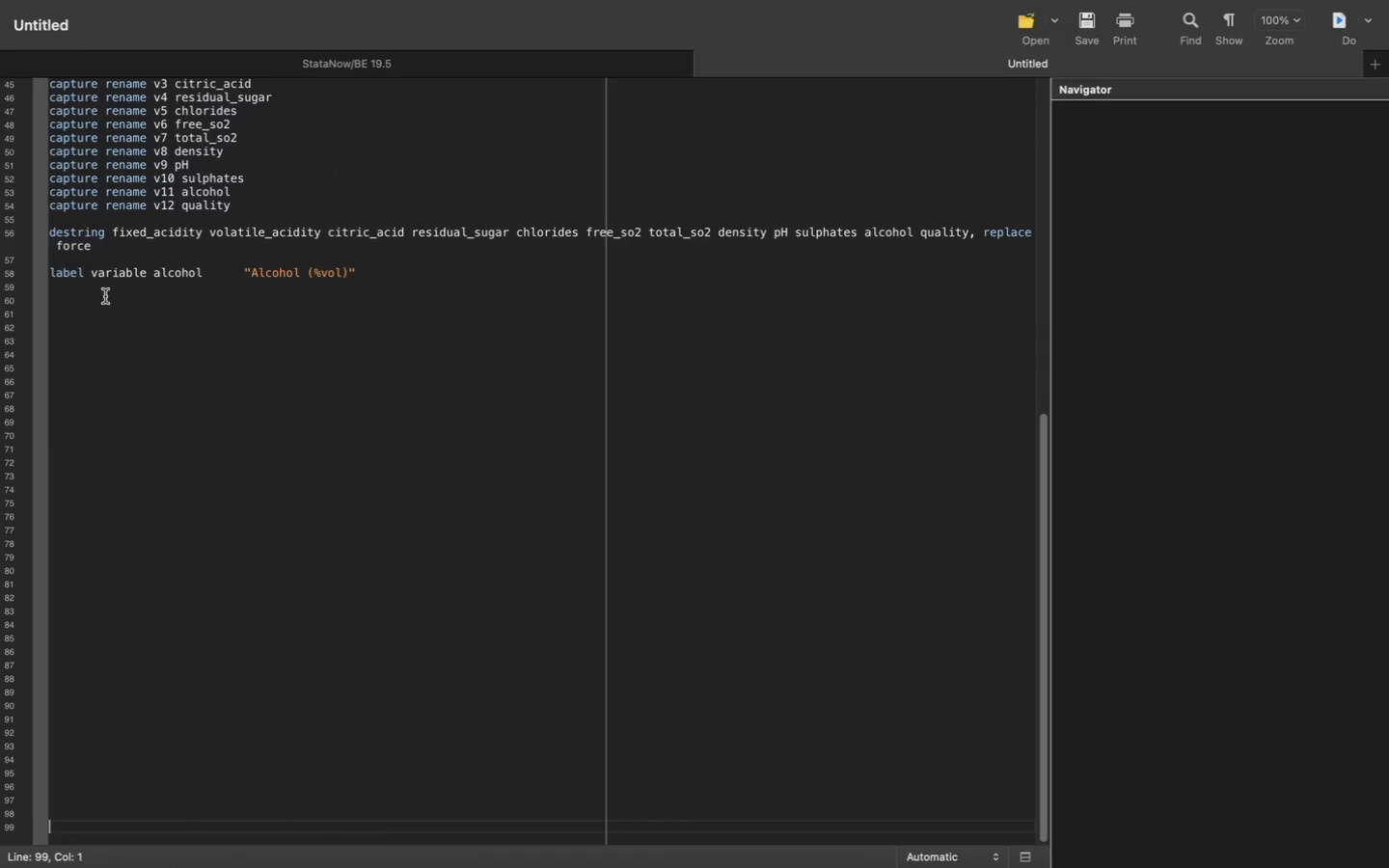 
left_click([100, 282])
 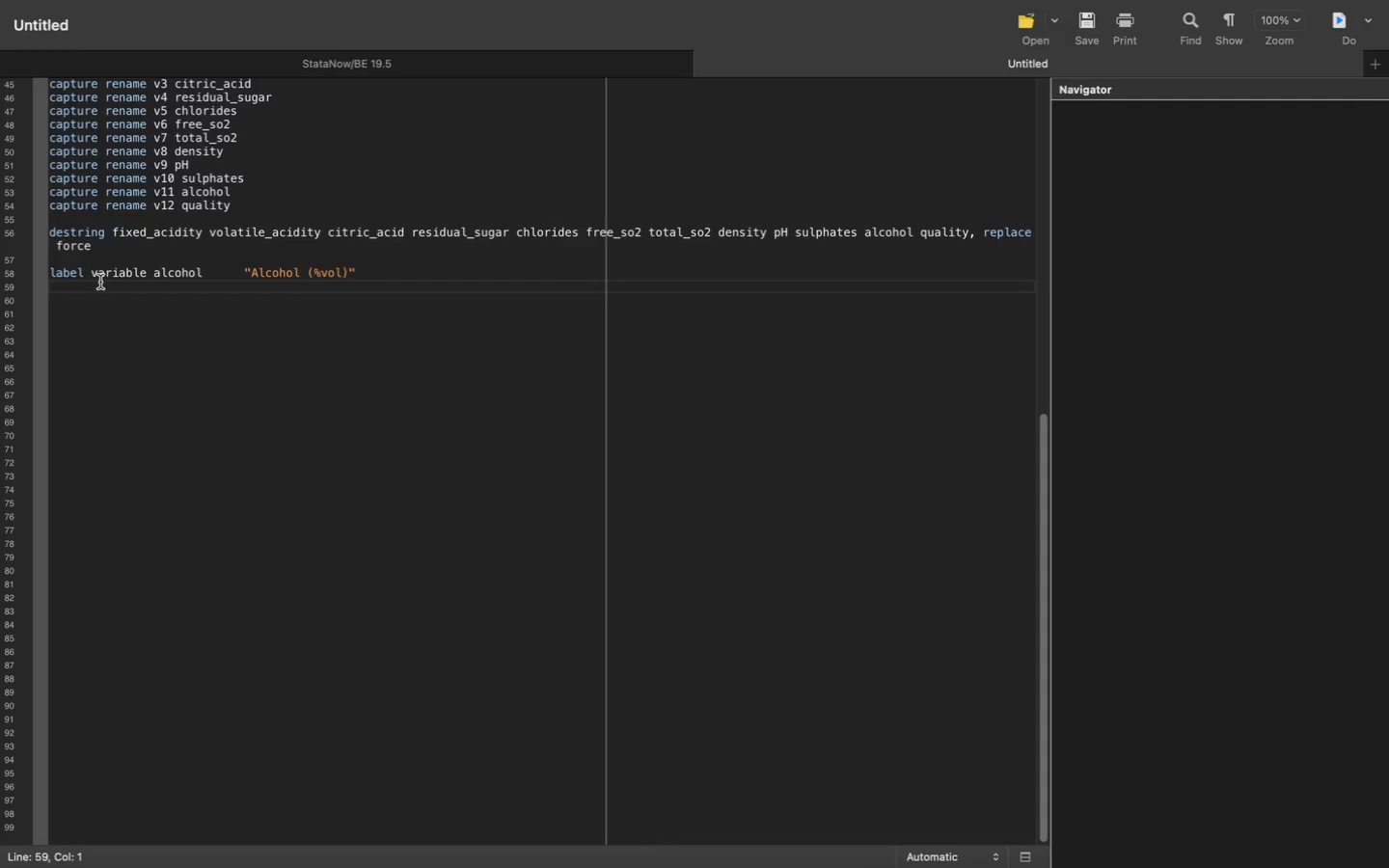 
type(label variable volatile_acidirt)
key(Backspace)
key(Backspace)
type(ty)
key(Tab)
key(Tab)
key(Tab)
key(Backspace)
 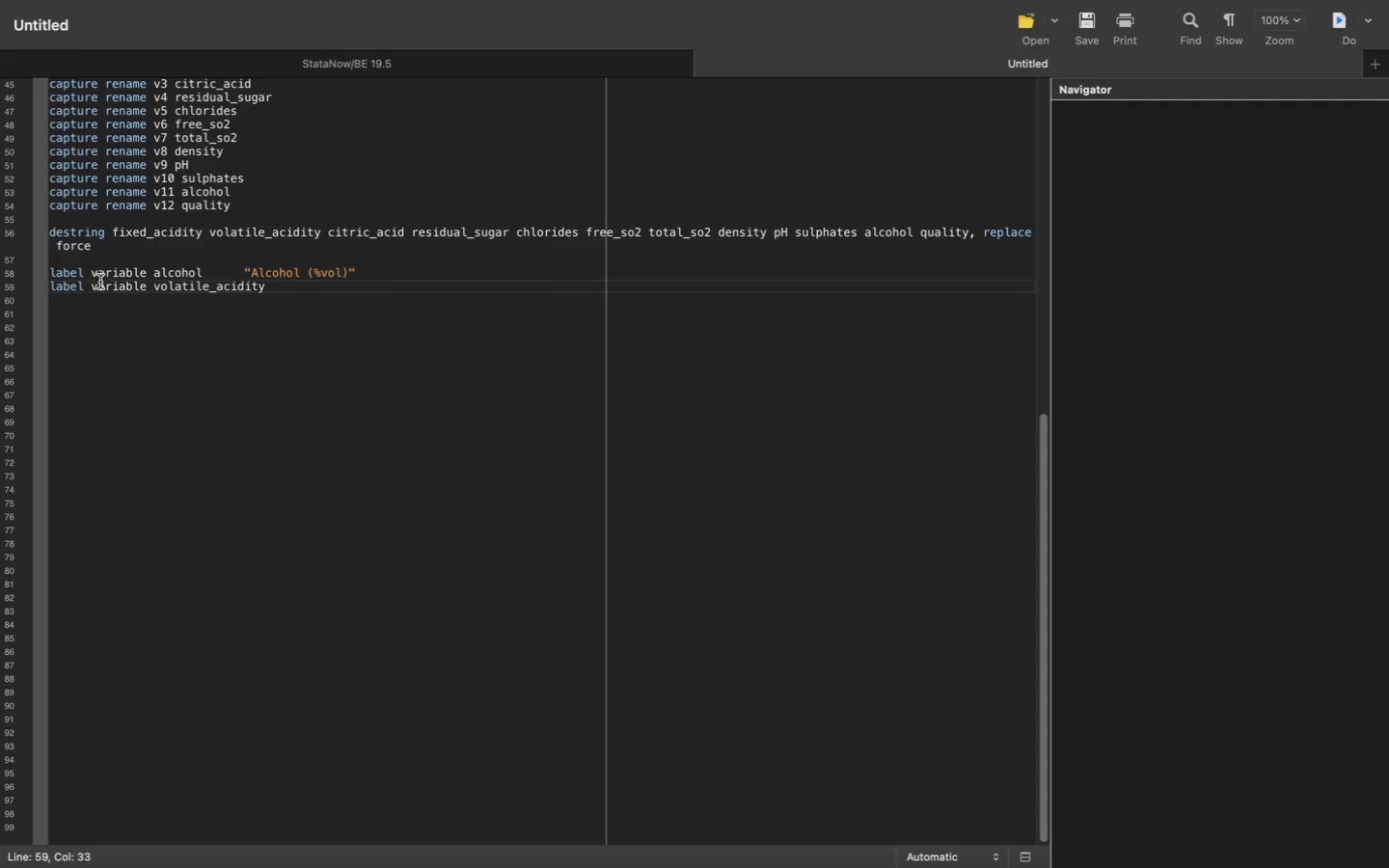 
left_click([237, 283])
 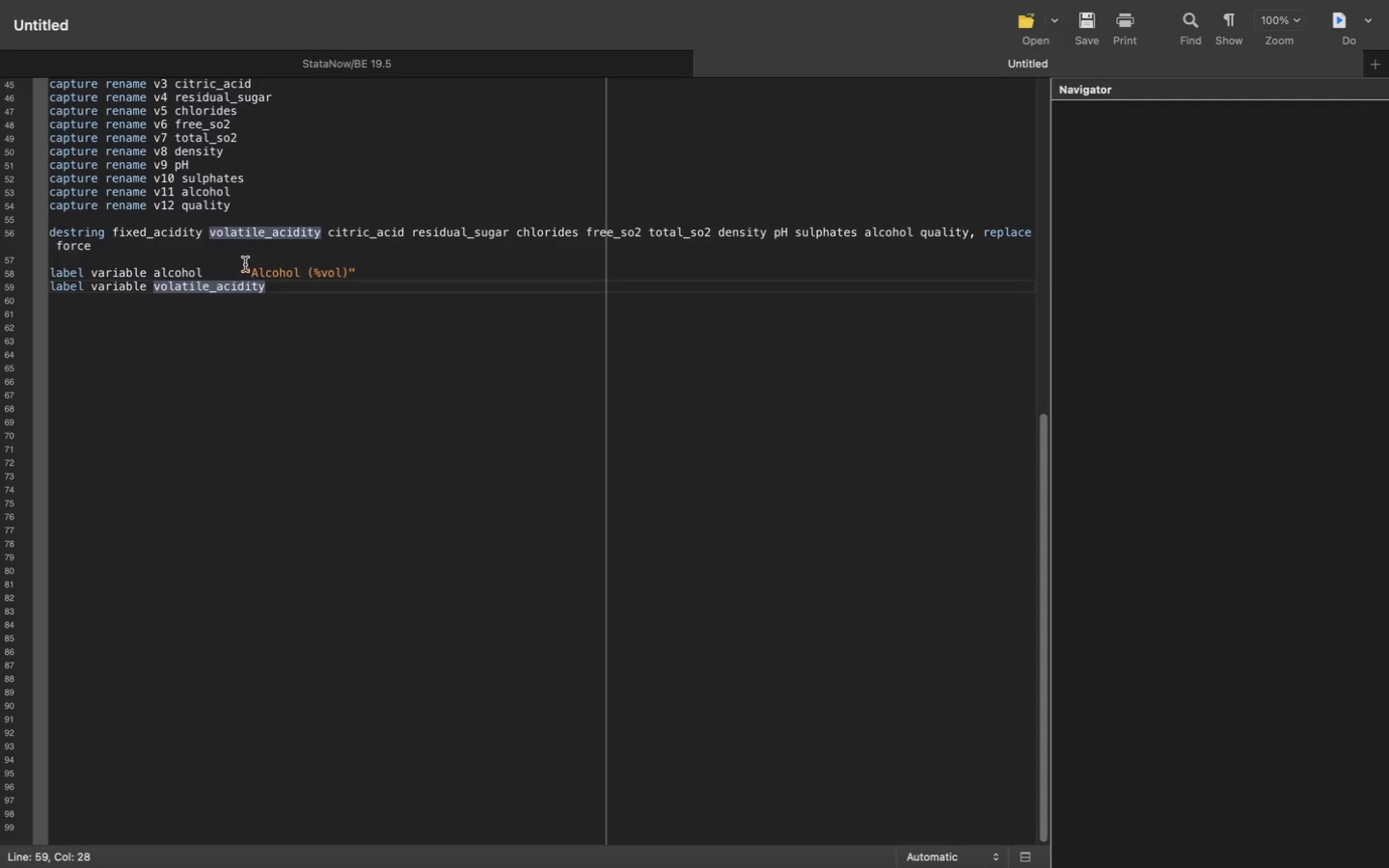 
left_click([243, 267])
 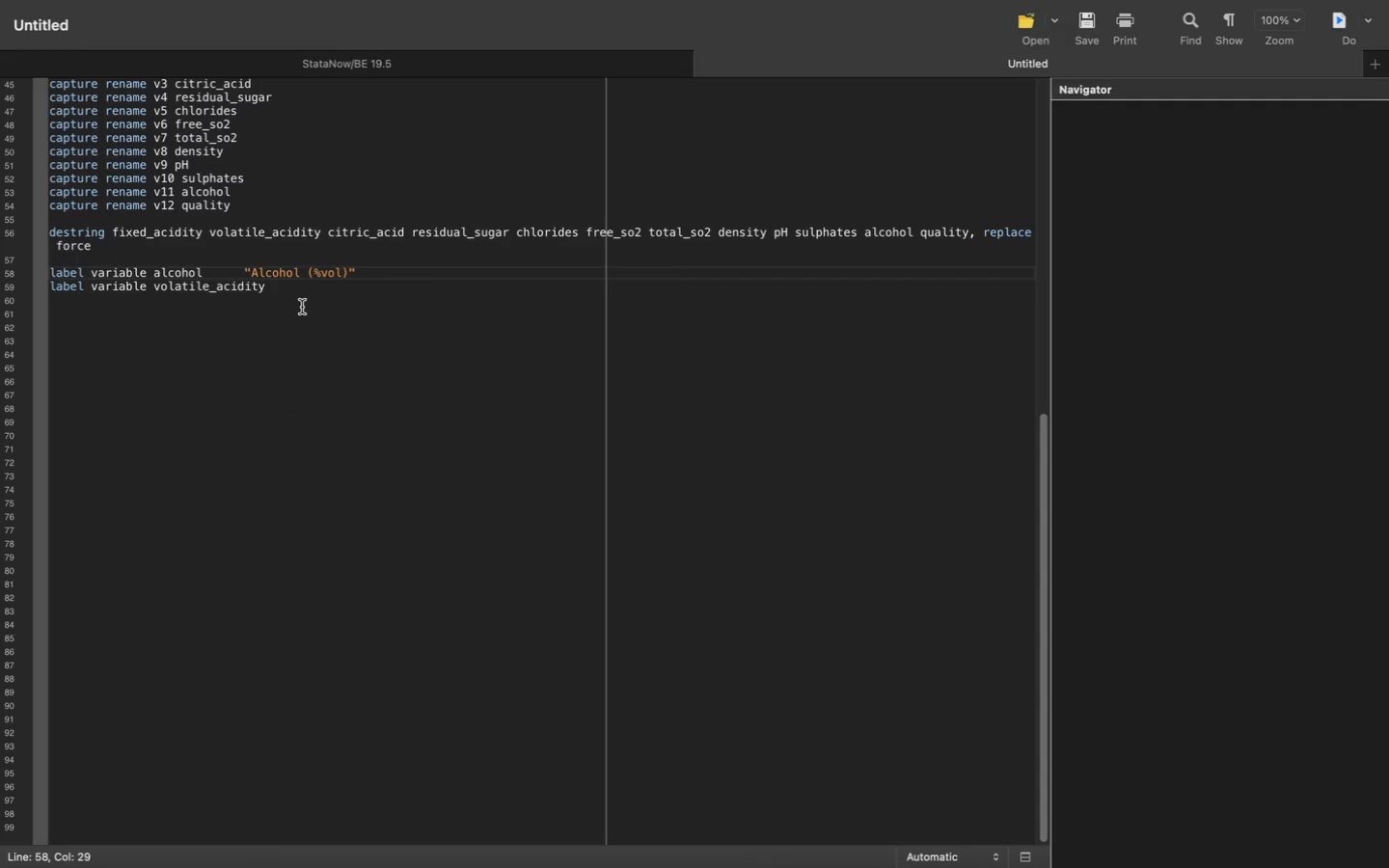 
key(Tab)
 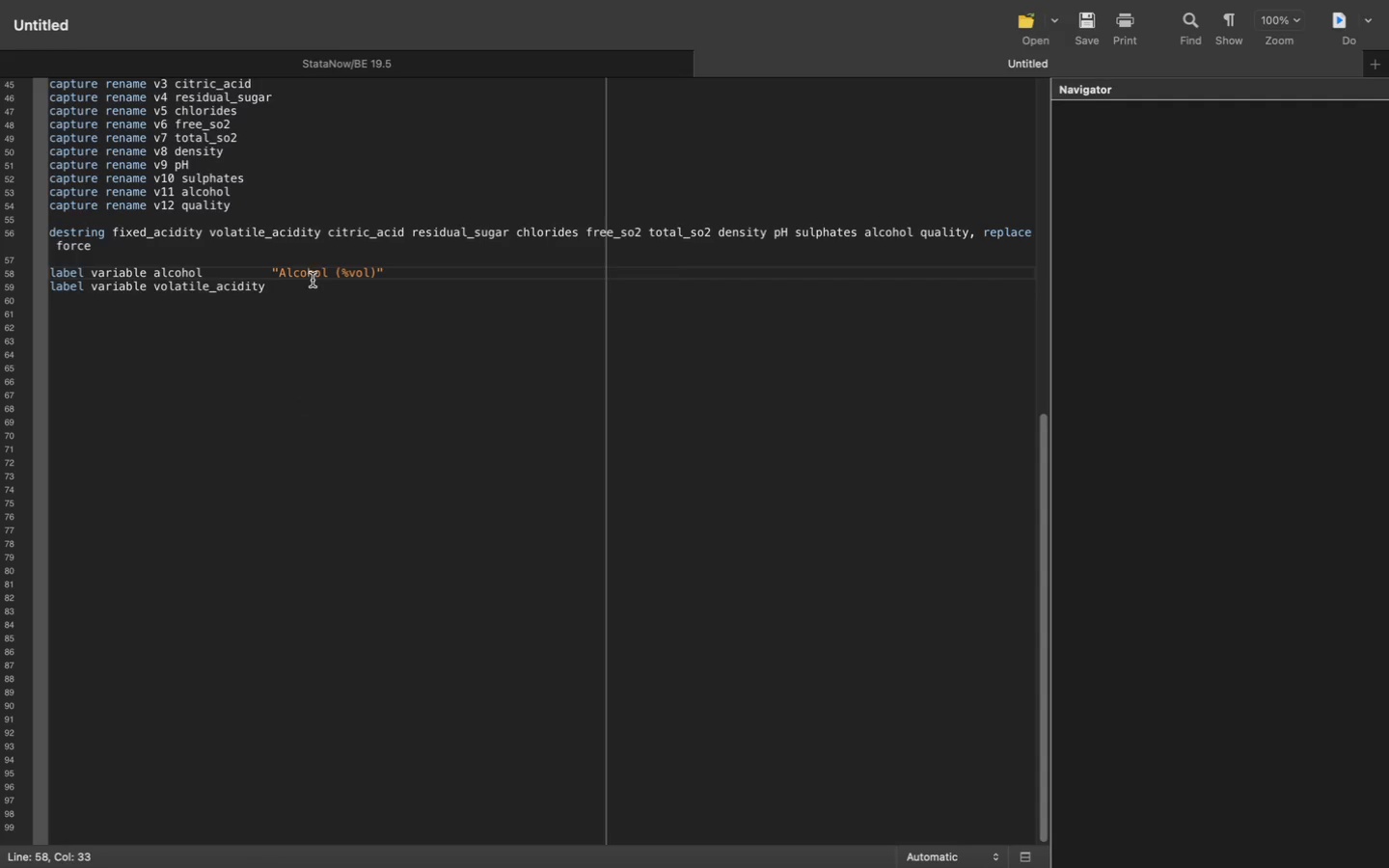 
key(Tab)
 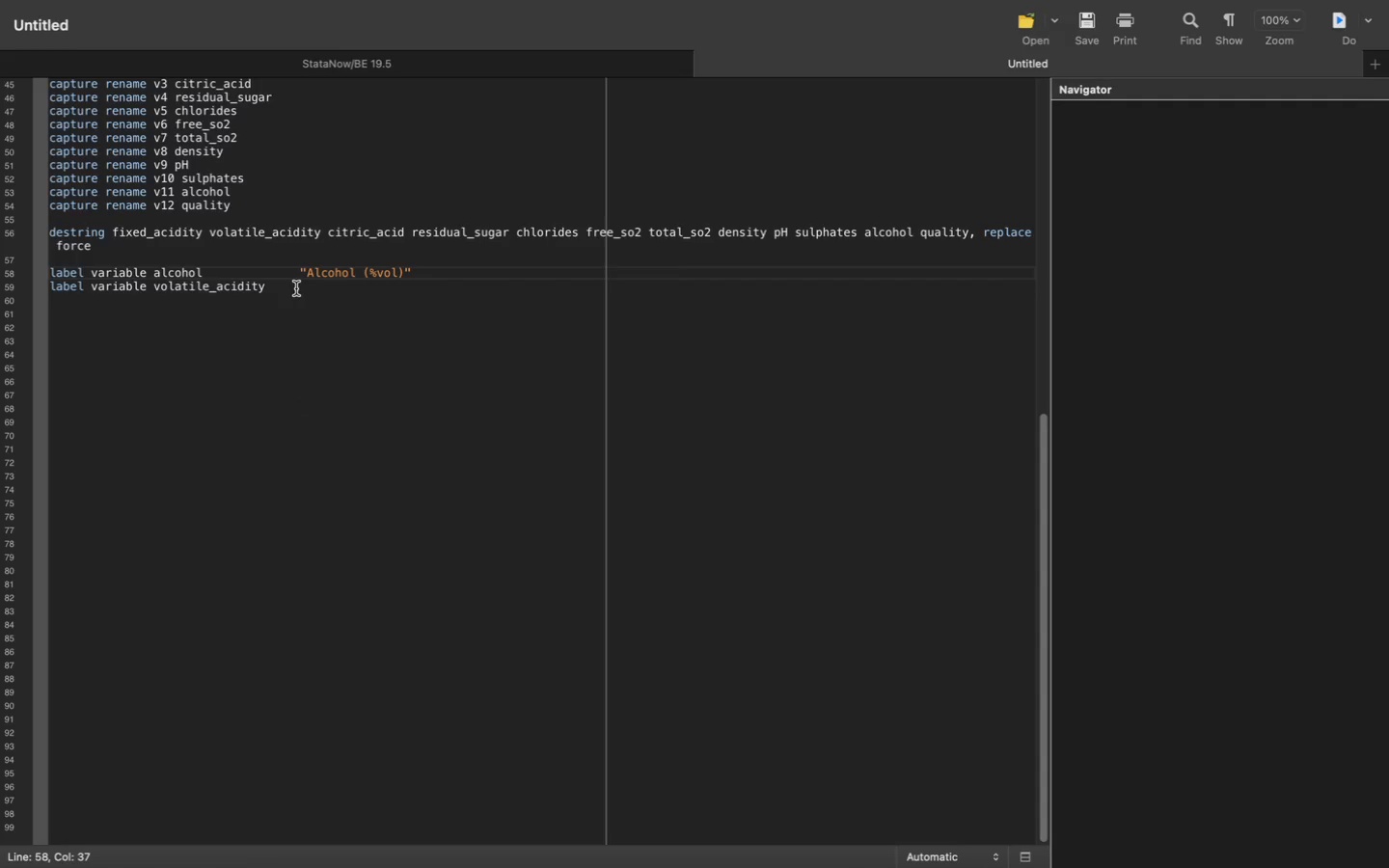 
left_click([297, 288])
 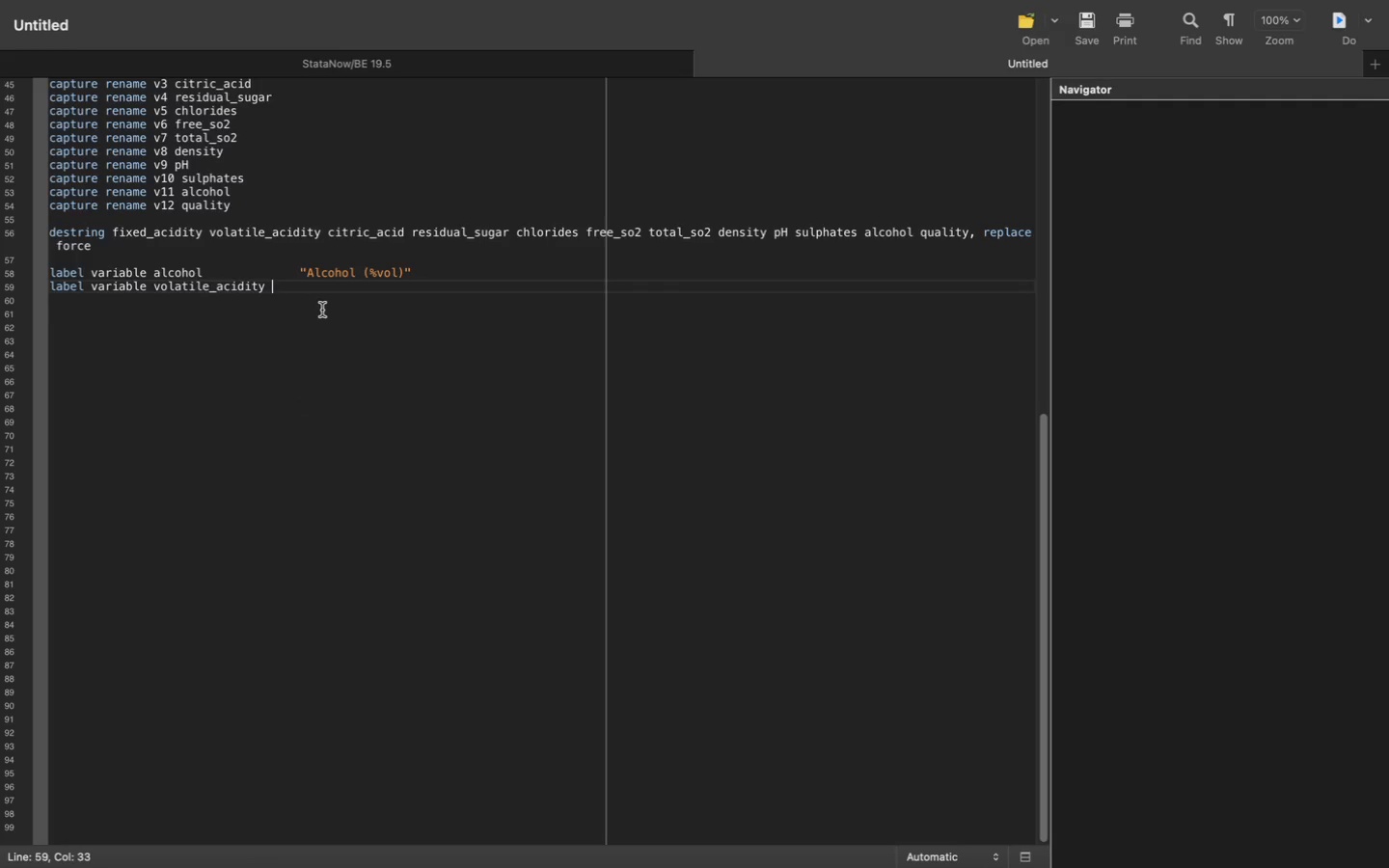 
key(Tab)
type("Volatile acidity)
 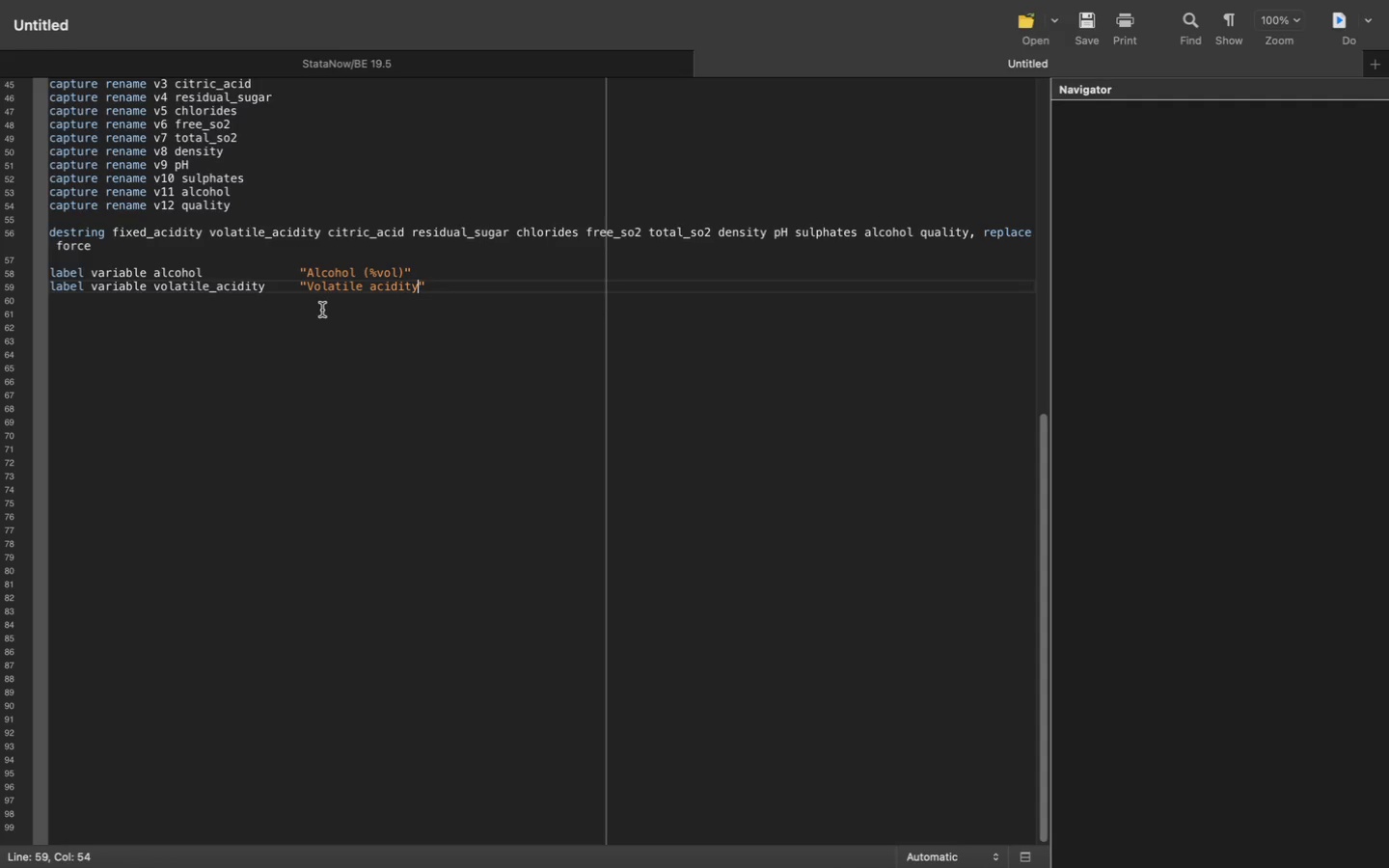 
wait(5.32)
 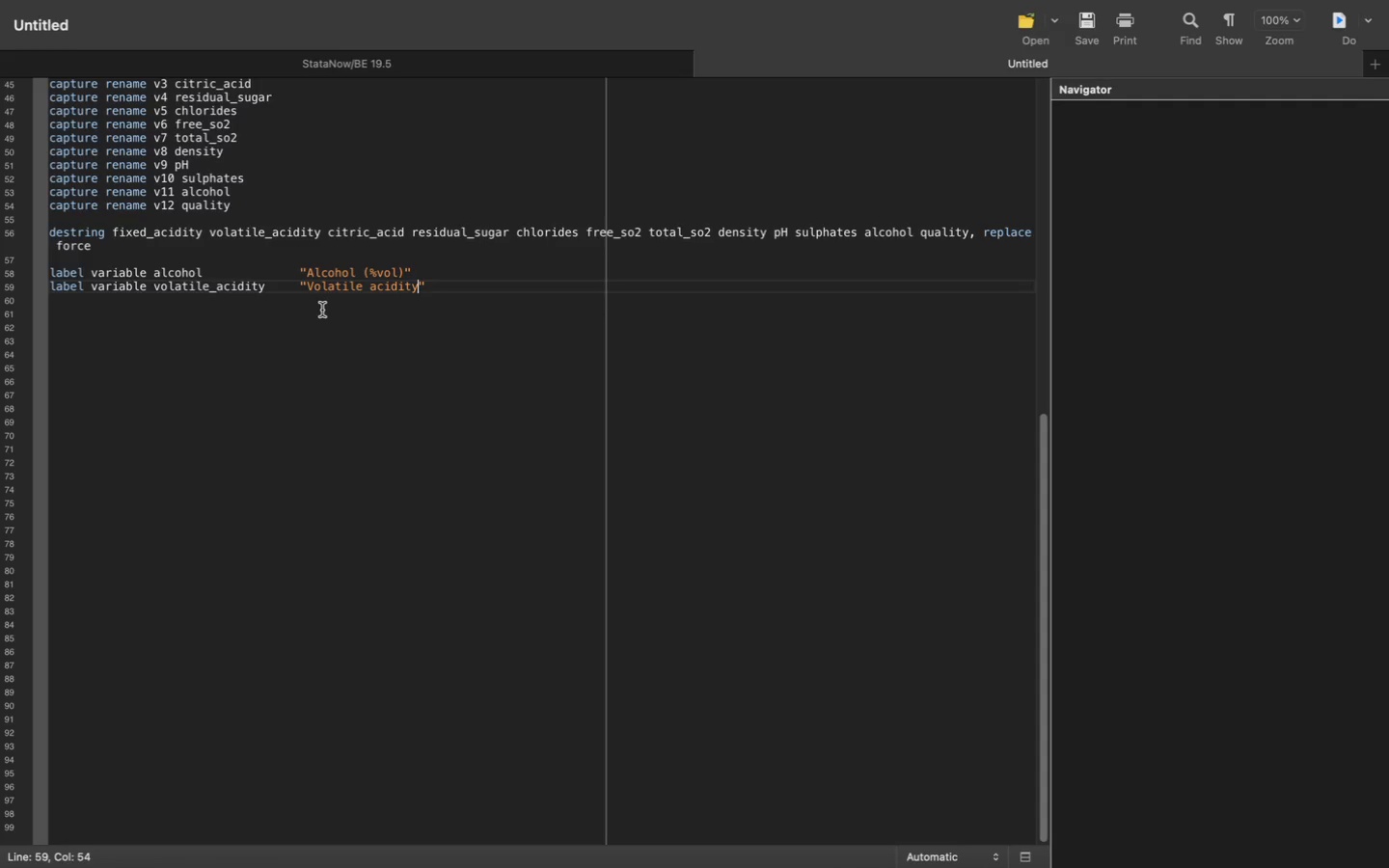 
type( (g/L)
 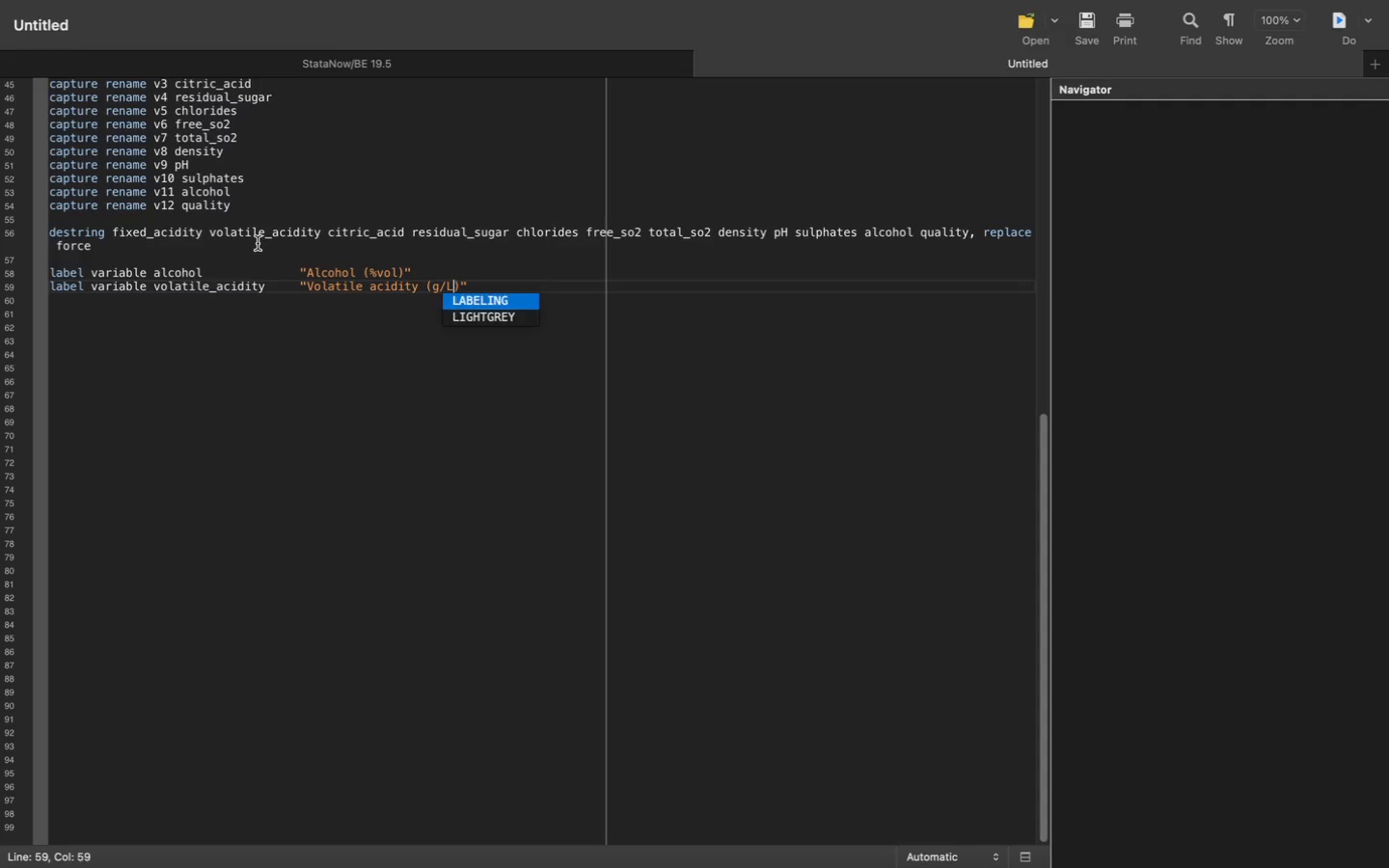 
 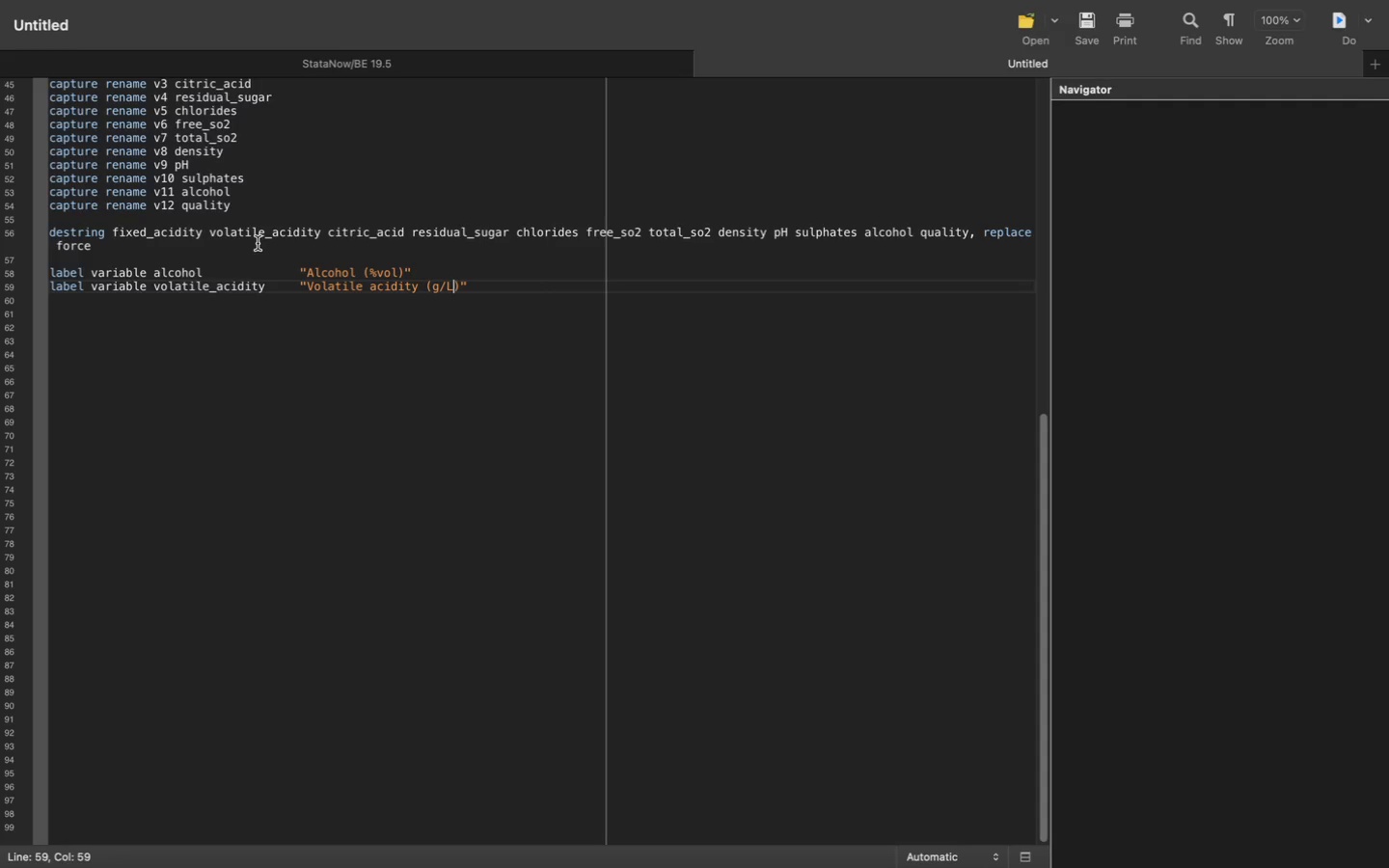 
key(ArrowRight)
 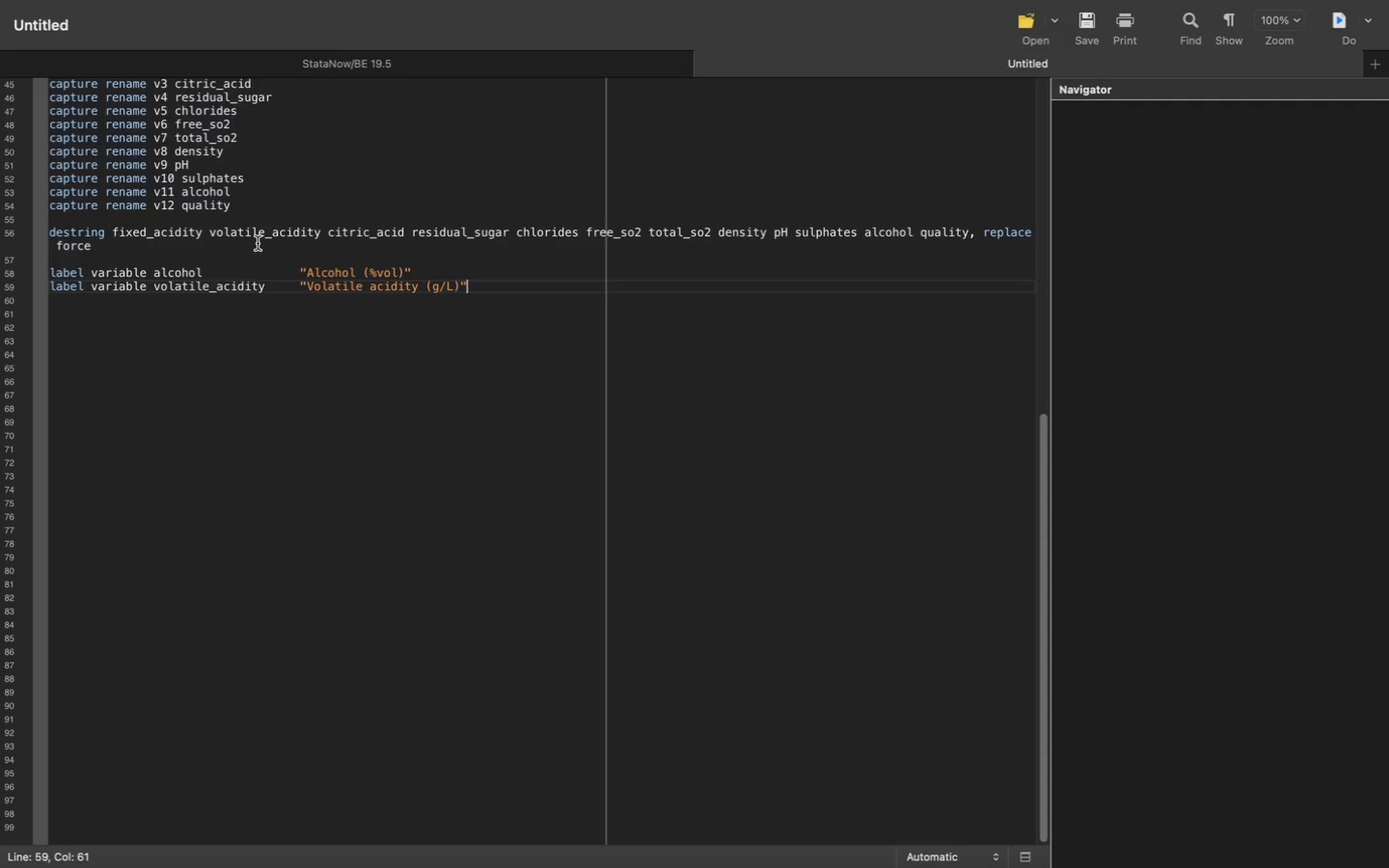 
key(ArrowRight)
 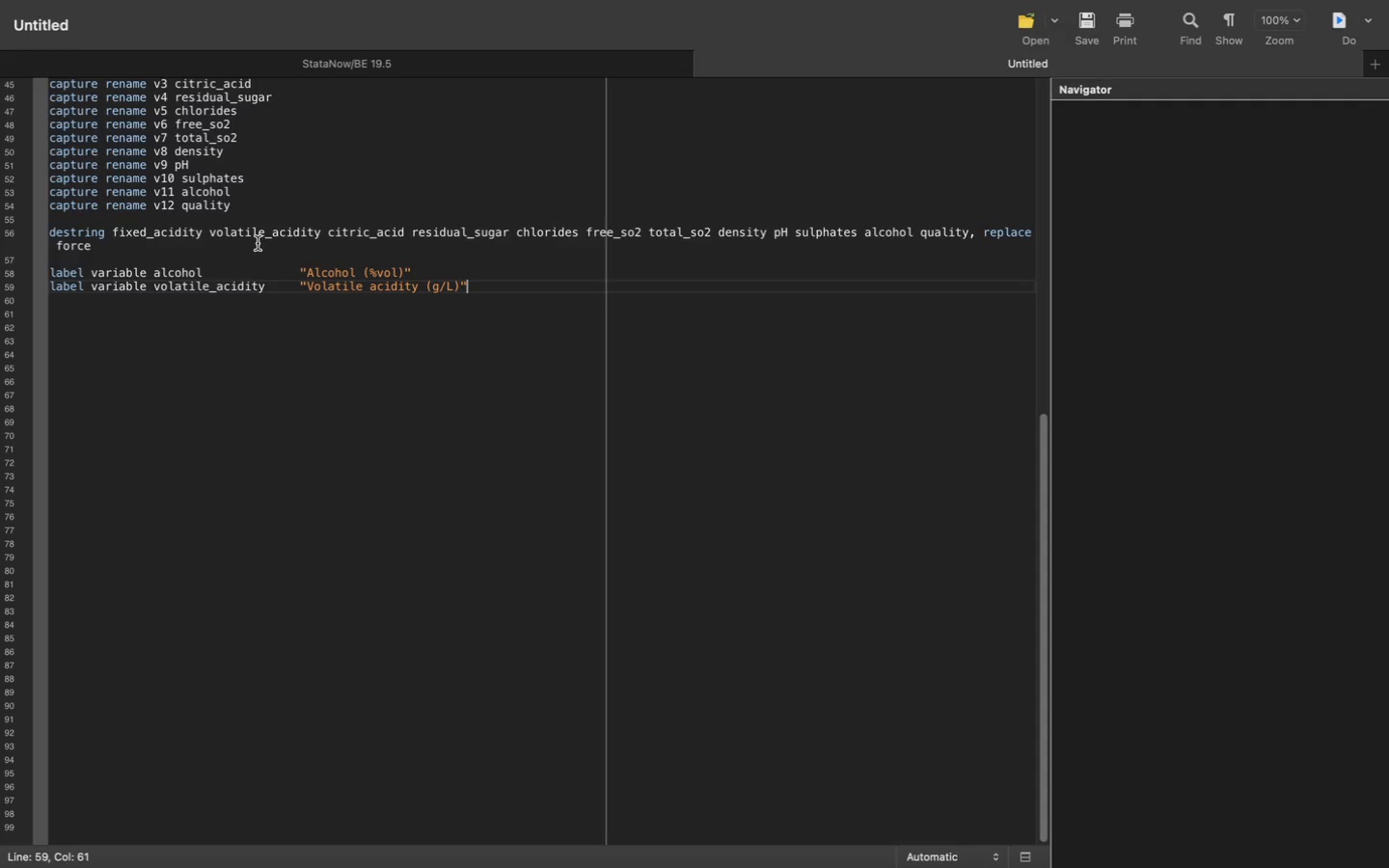 
key(Enter)
 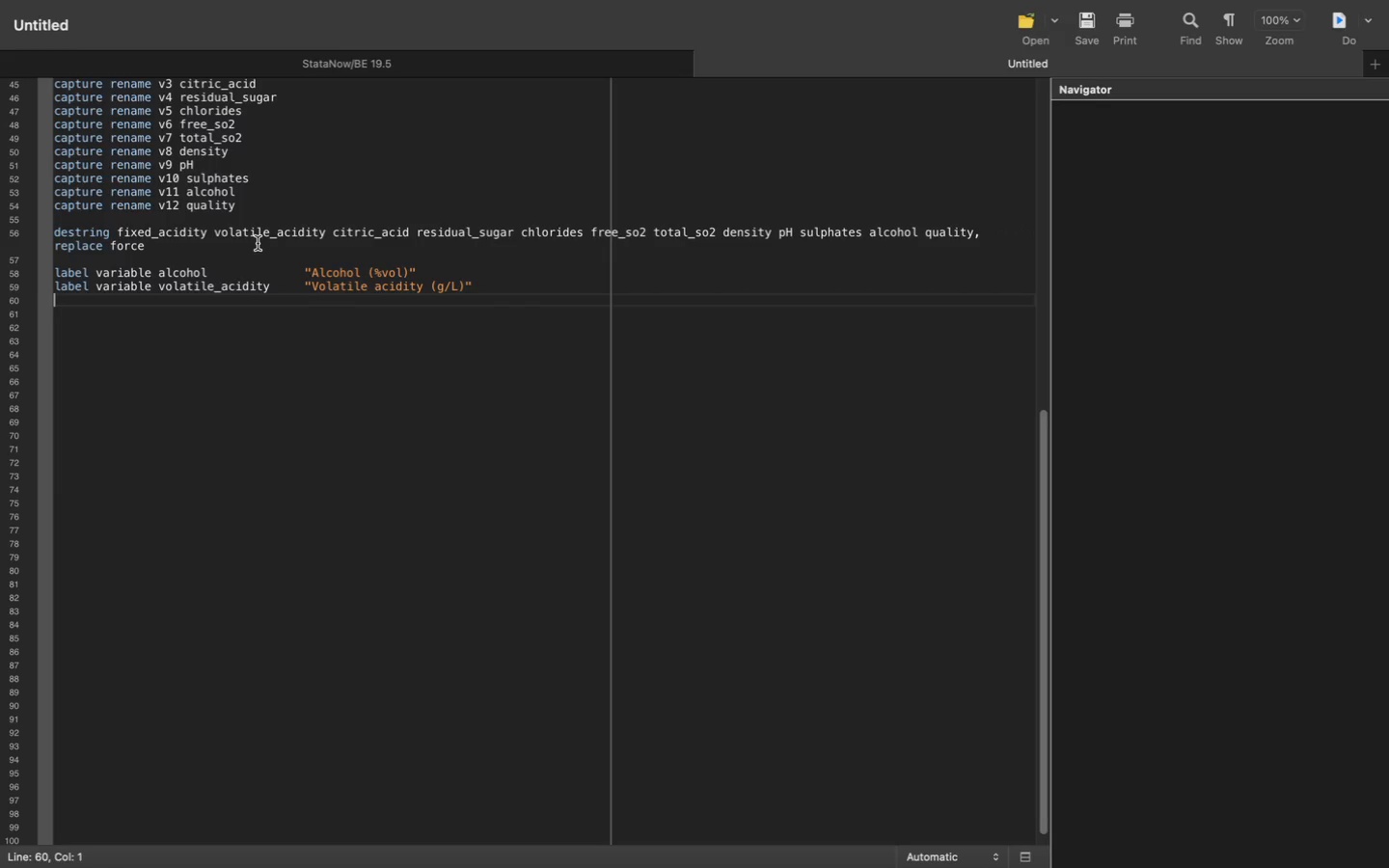 
type(label varib)
key(Backspace)
type(able sulphates)
key(Tab)
key(Tab)
key(Tab)
key(Tab)
type("a)
key(Backspace)
type(s)
key(Backspace)
type(Sulphates (g/L)
 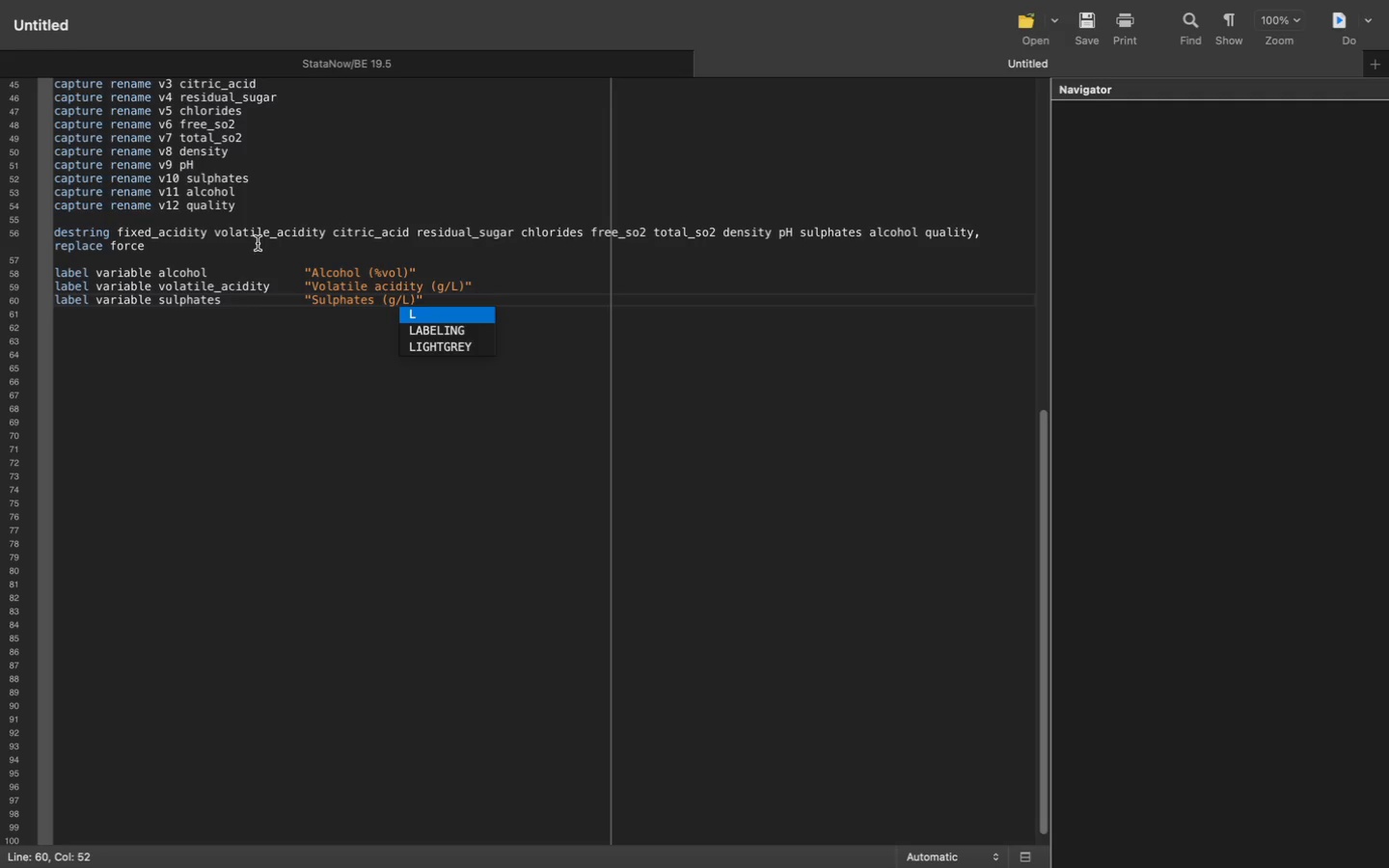 
key(ArrowRight)
 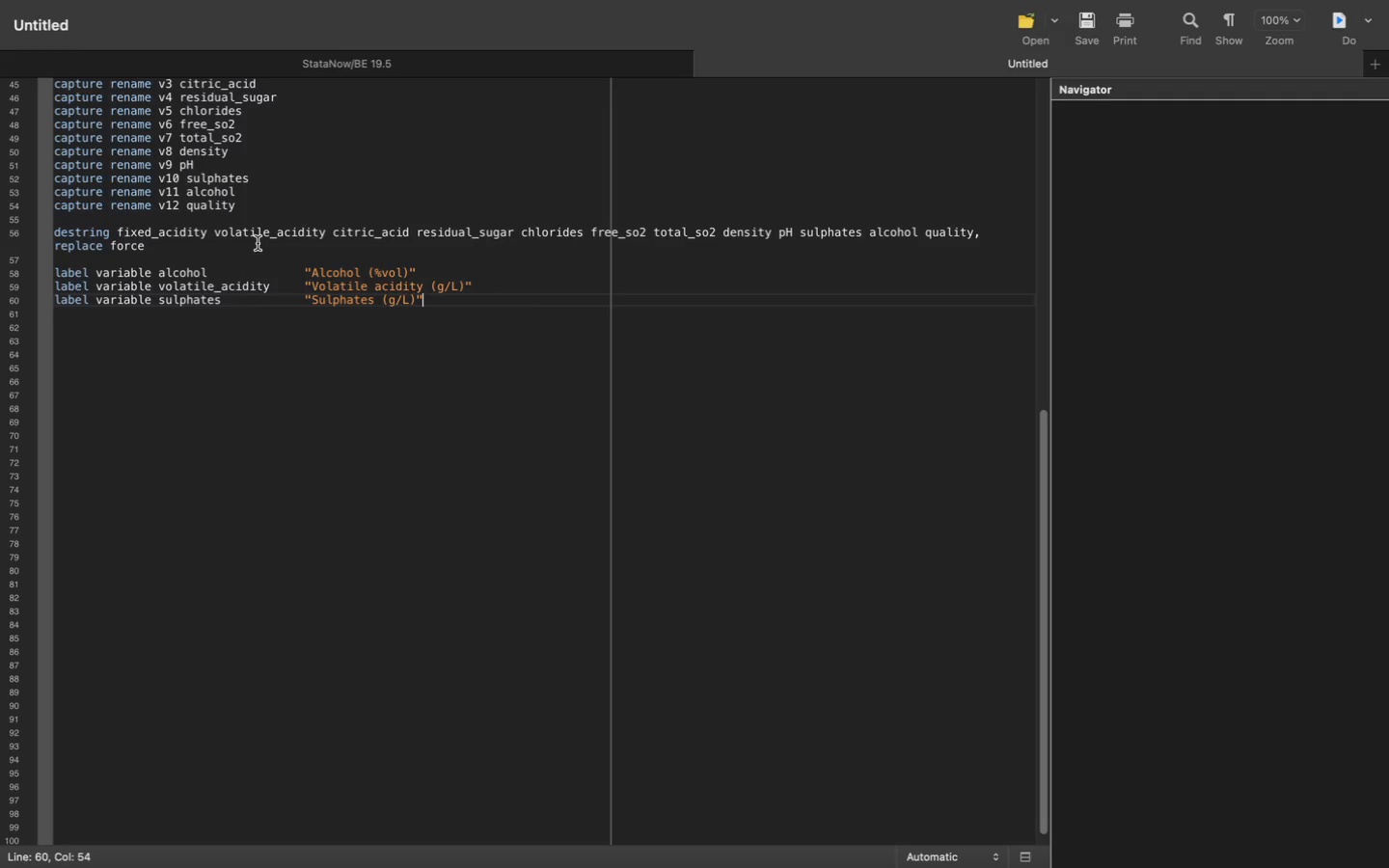 
key(ArrowRight)
 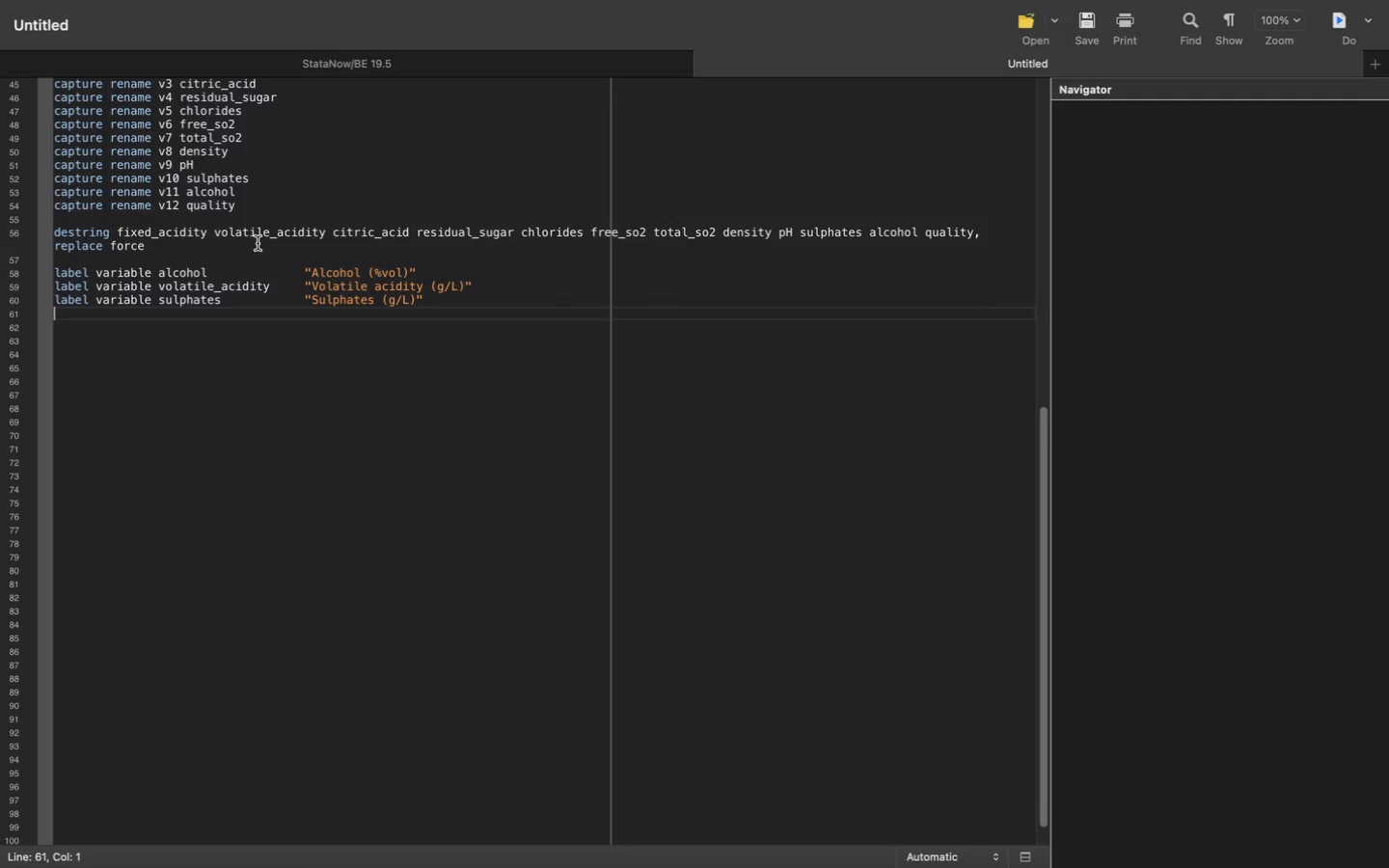 
key(Enter)
 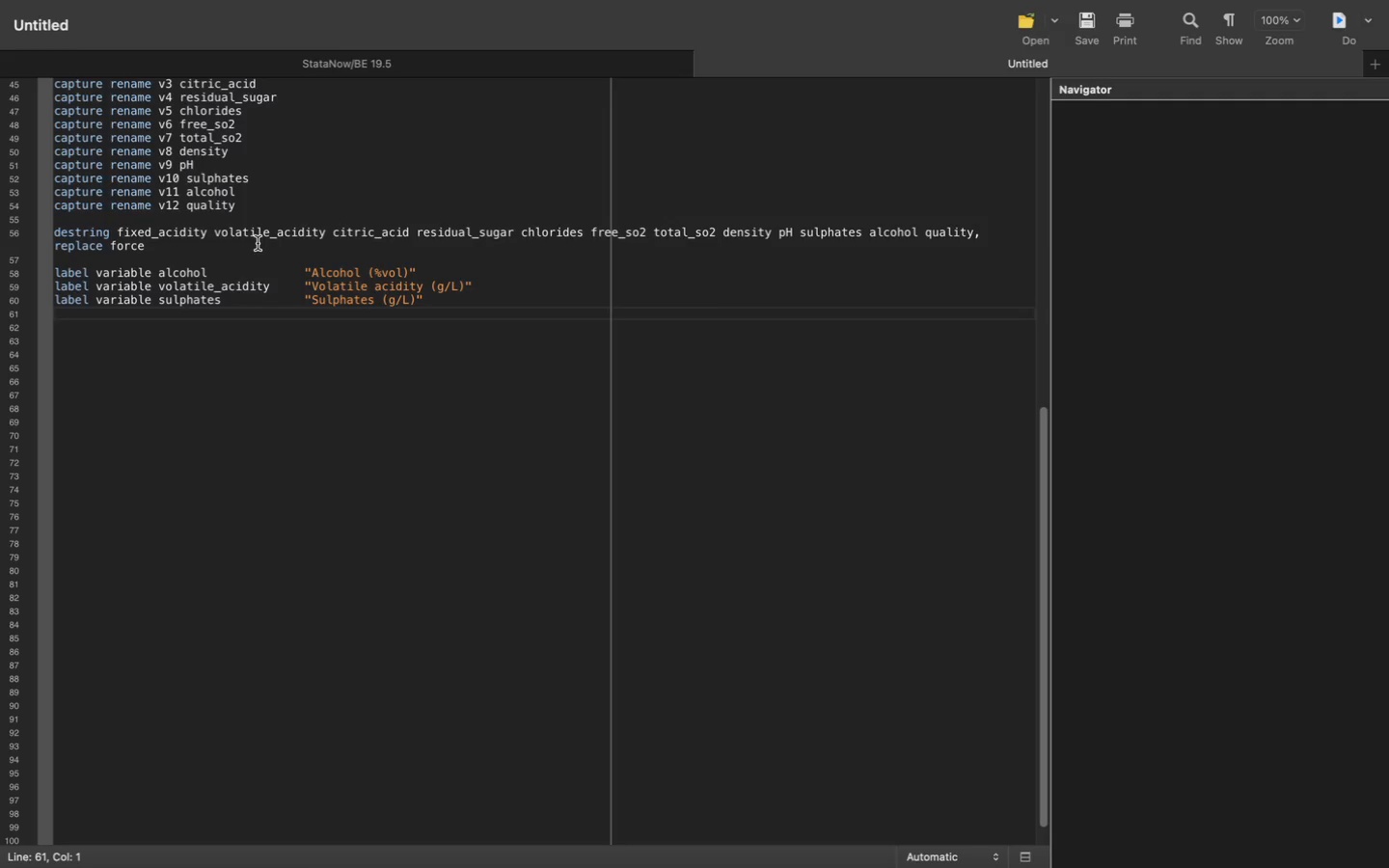 
type(lavel variable)
key(Tab)
 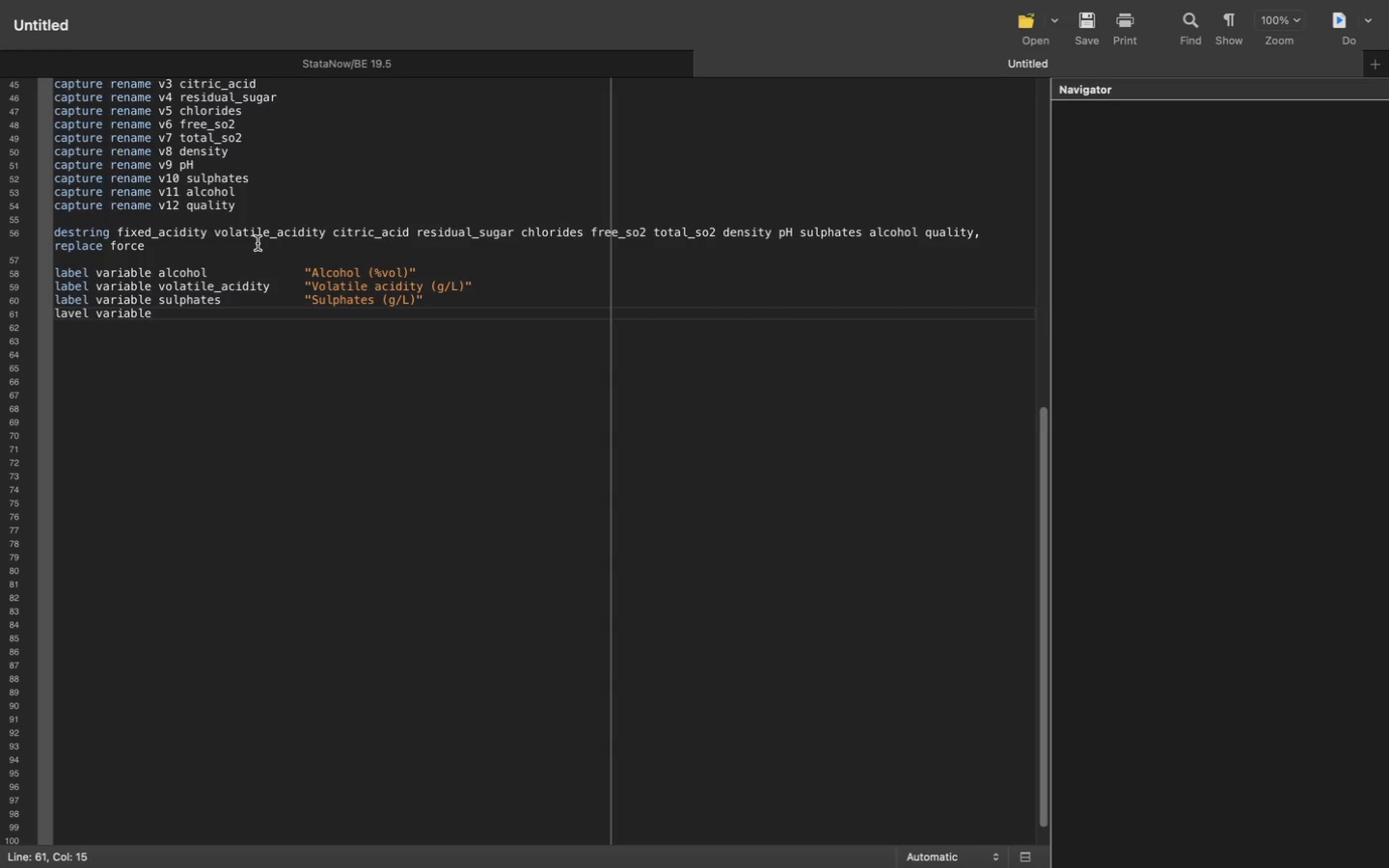 
key(Meta+CommandLeft)
 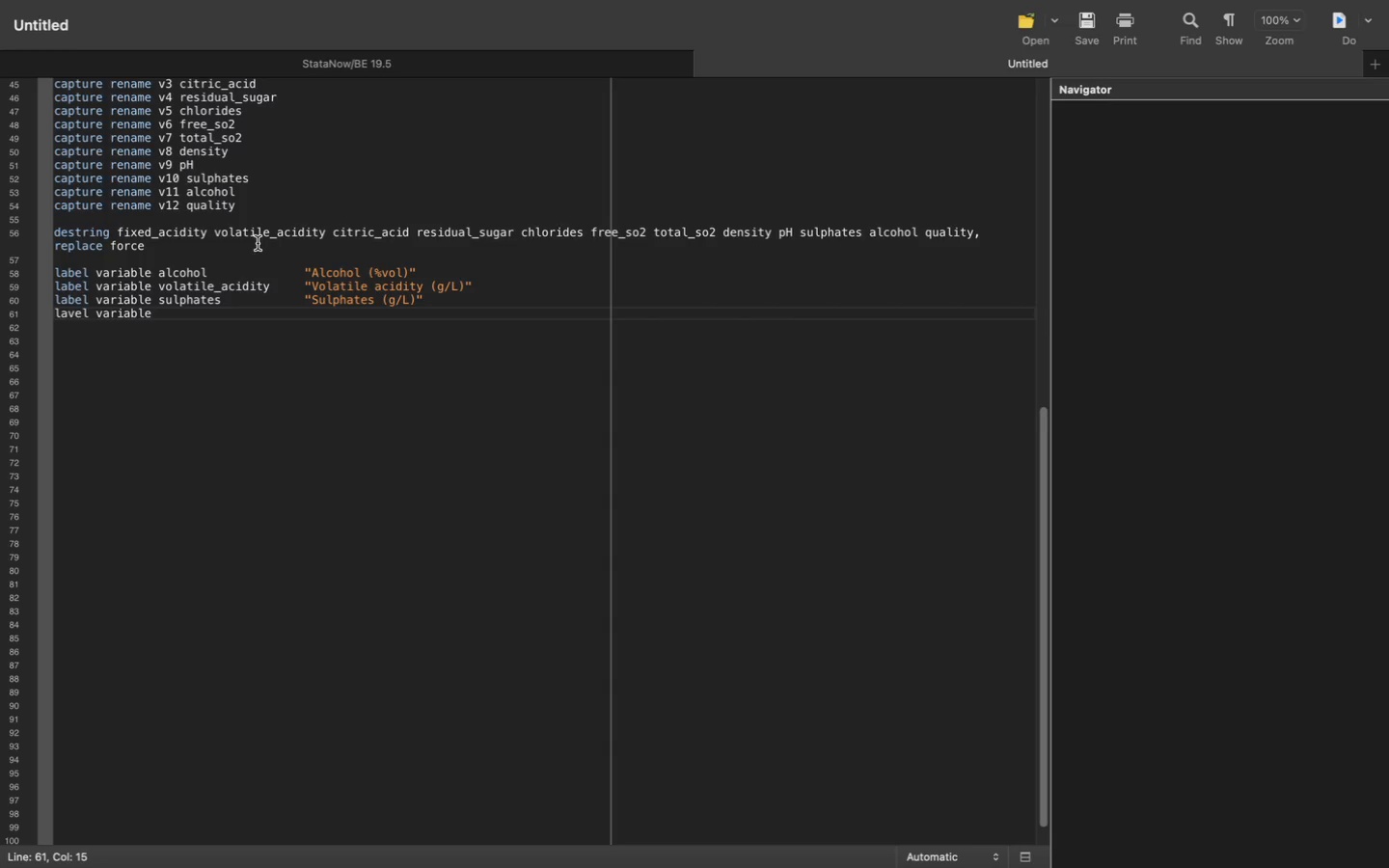 
key(Meta+Tab)